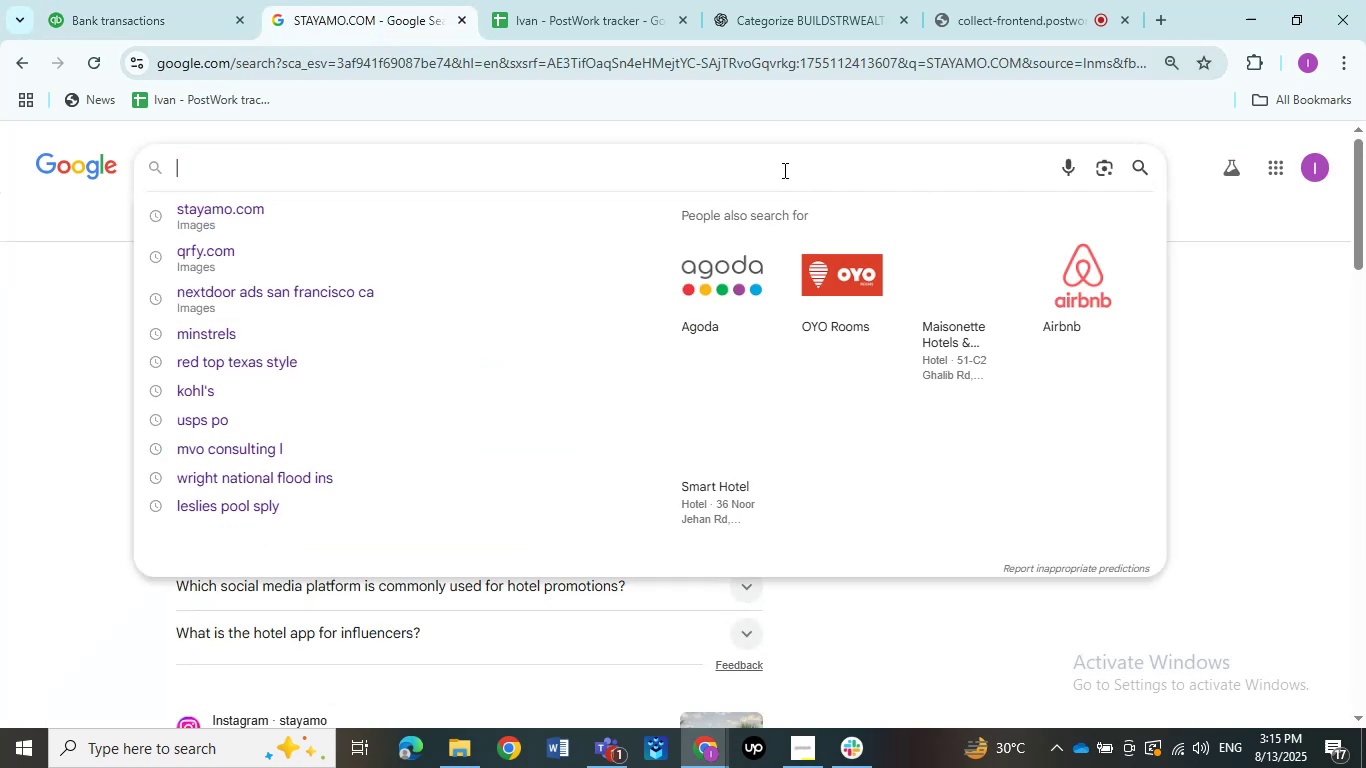 
double_click([774, 168])
 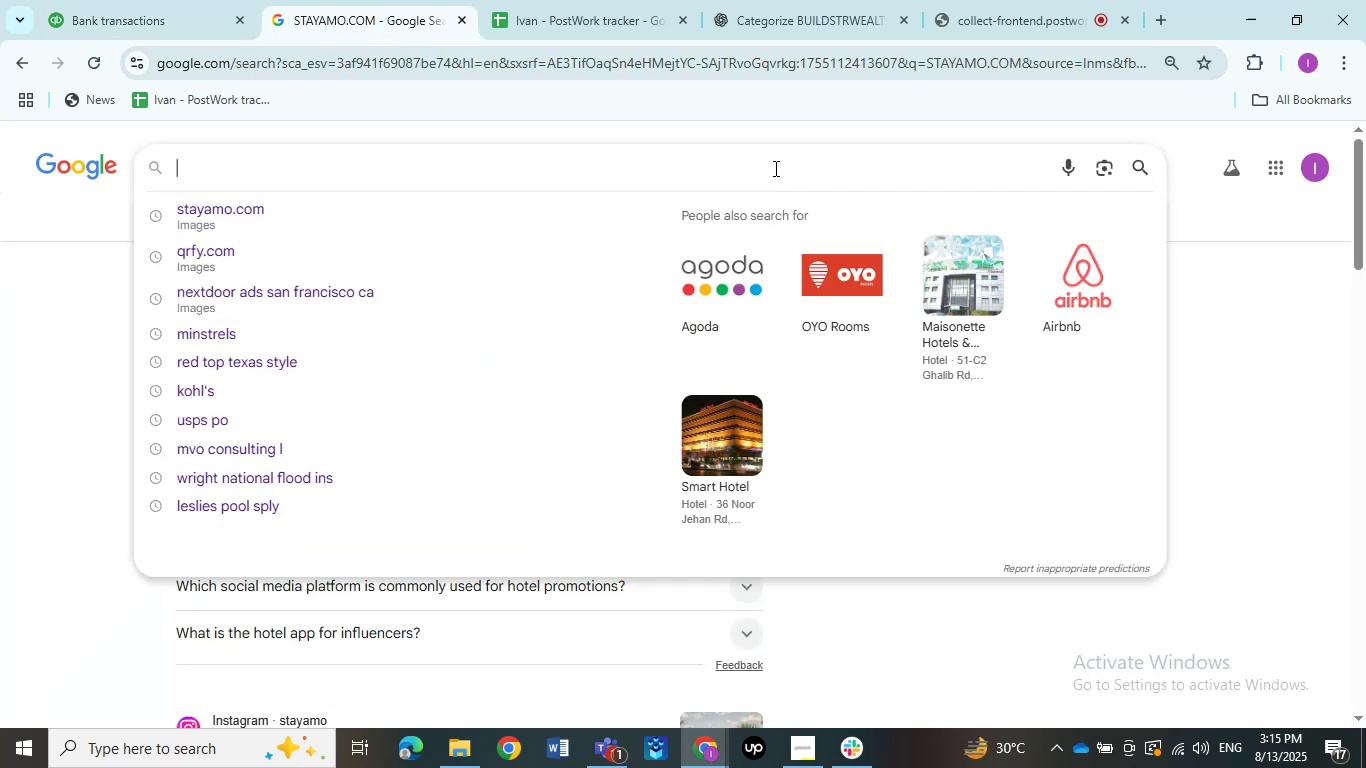 
key(Control+V)
 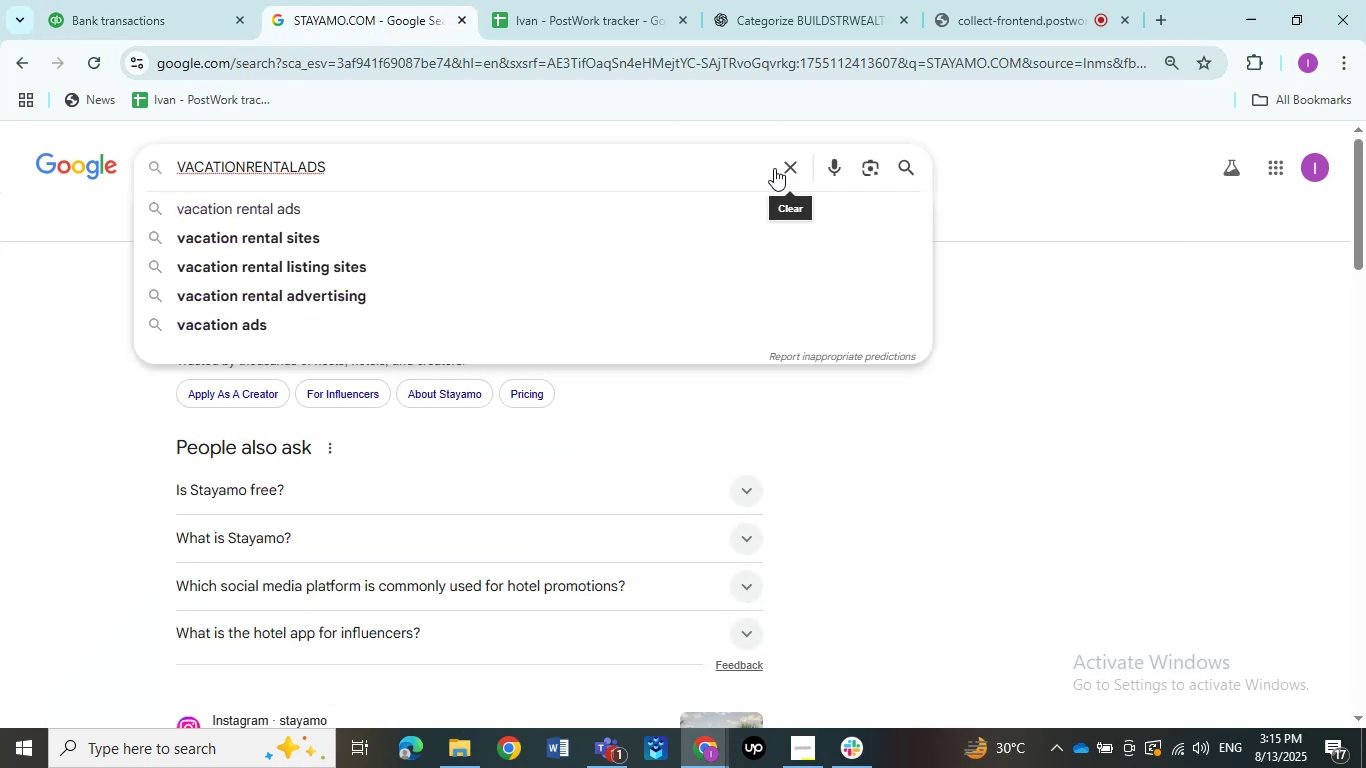 
key(NumpadEnter)
 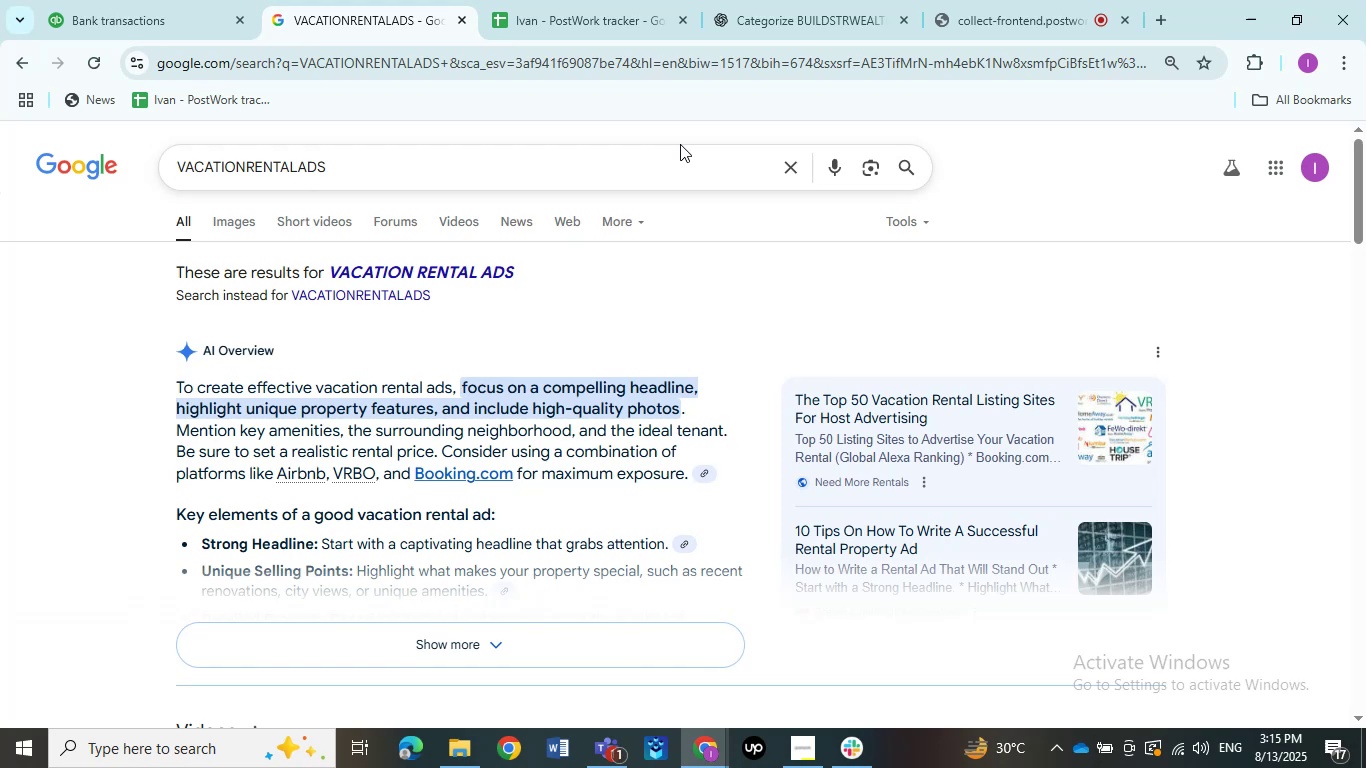 
wait(9.65)
 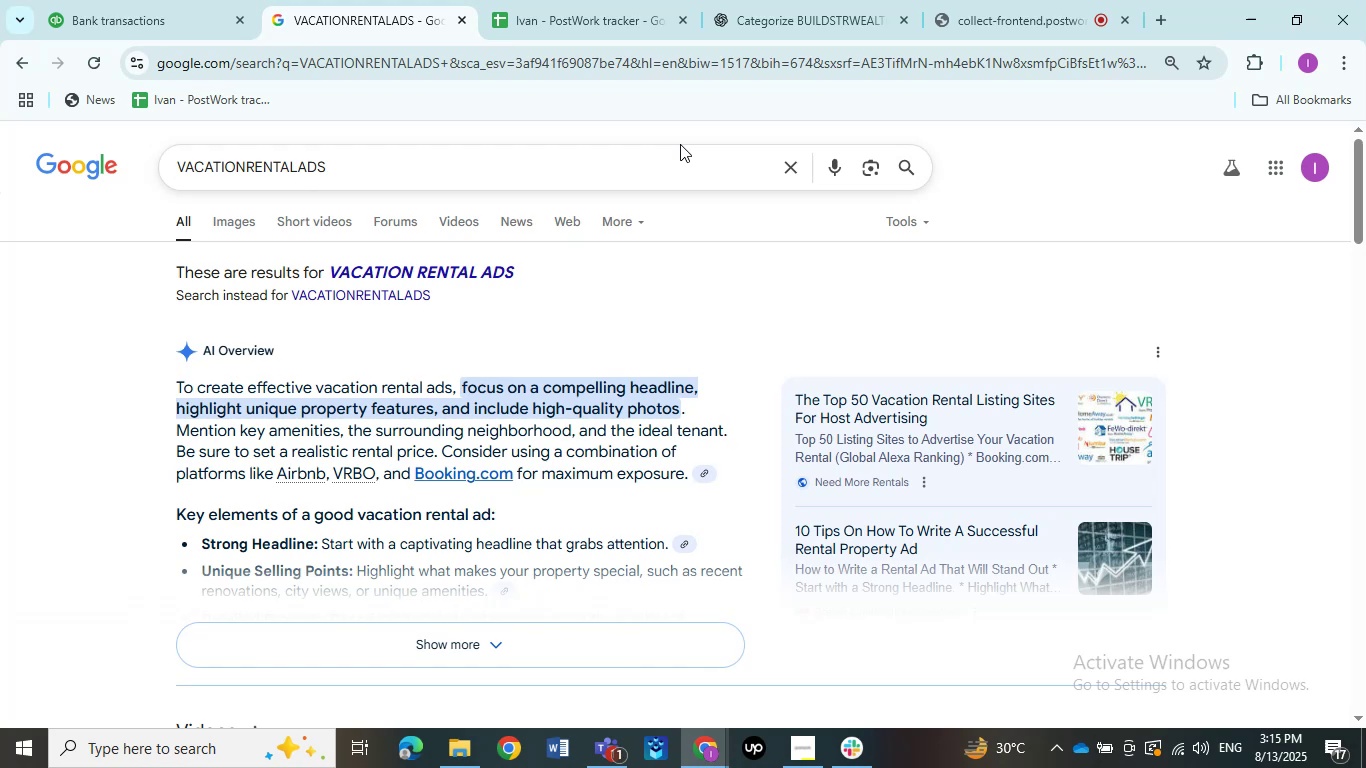 
left_click([170, 21])
 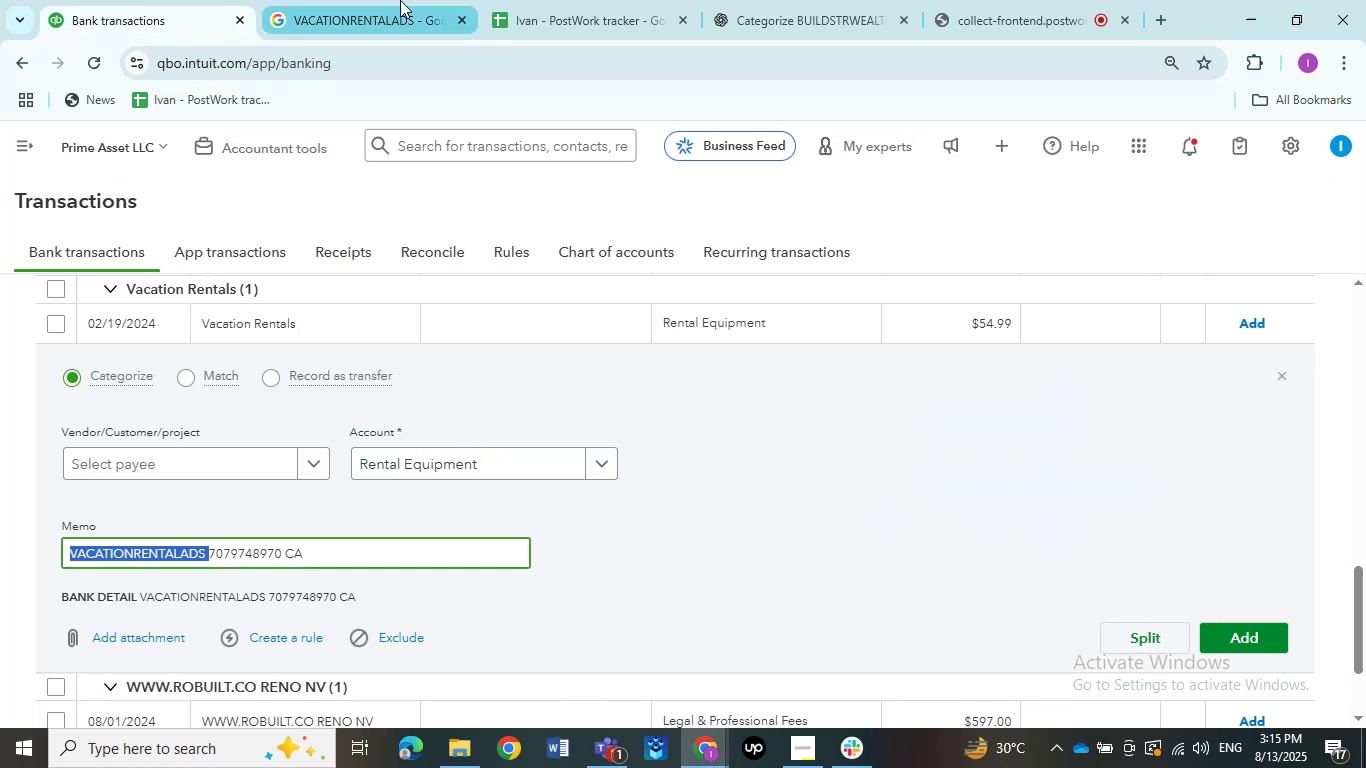 
left_click([400, 17])
 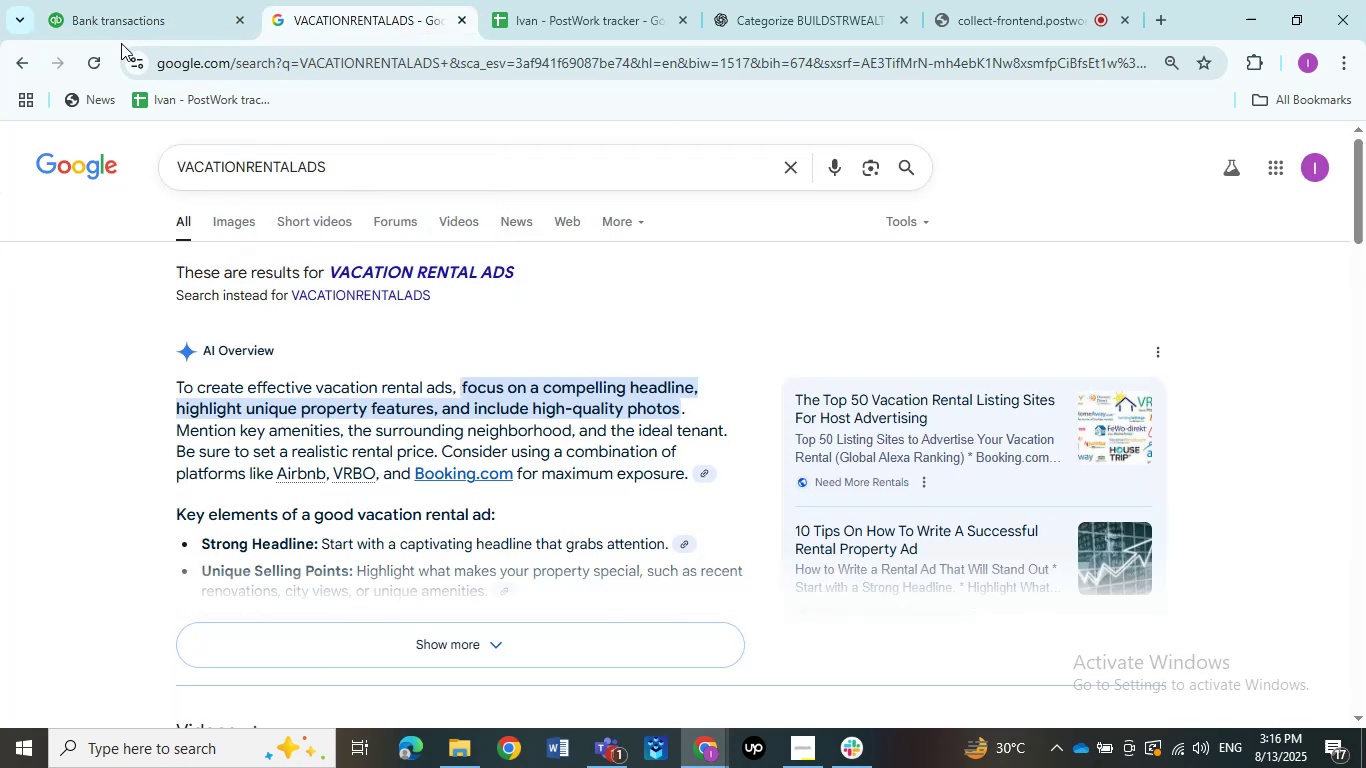 
left_click([146, 13])
 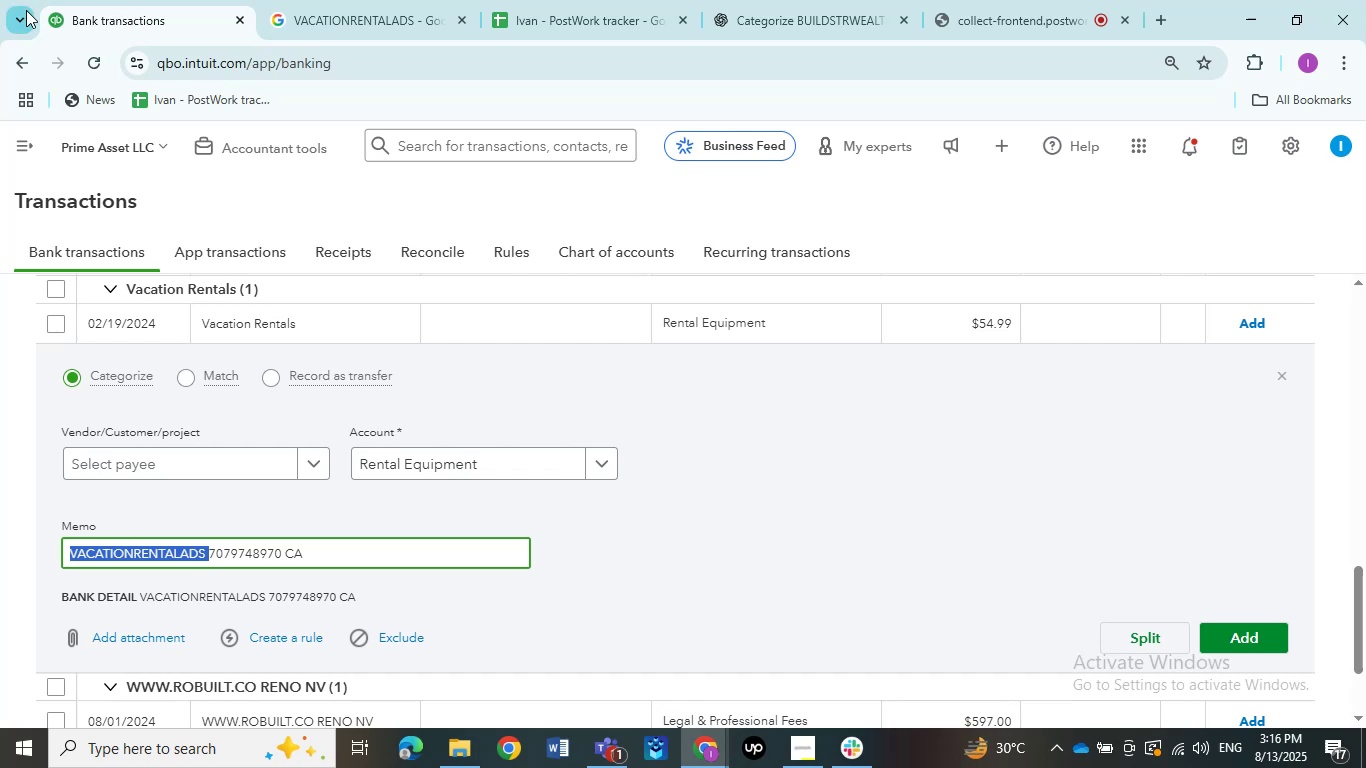 
wait(56.29)
 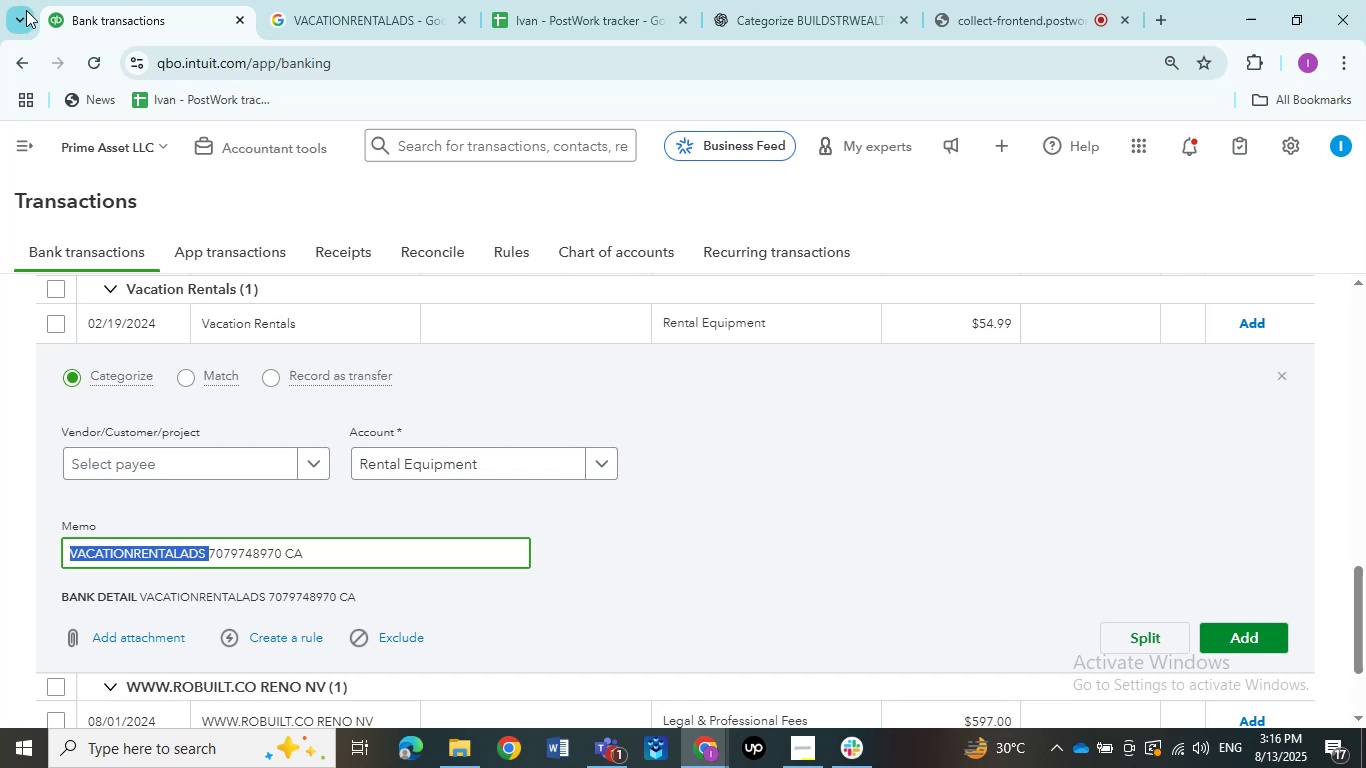 
left_click([358, 18])
 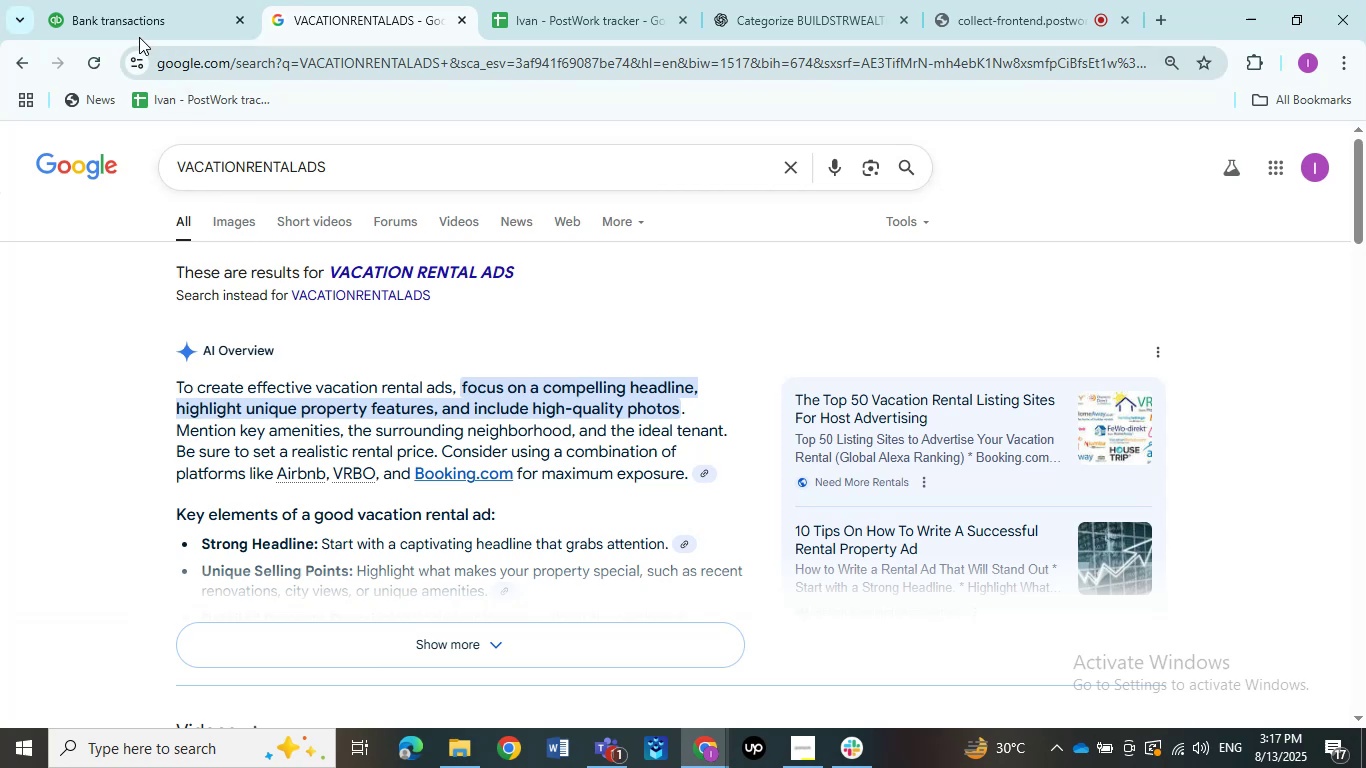 
wait(12.61)
 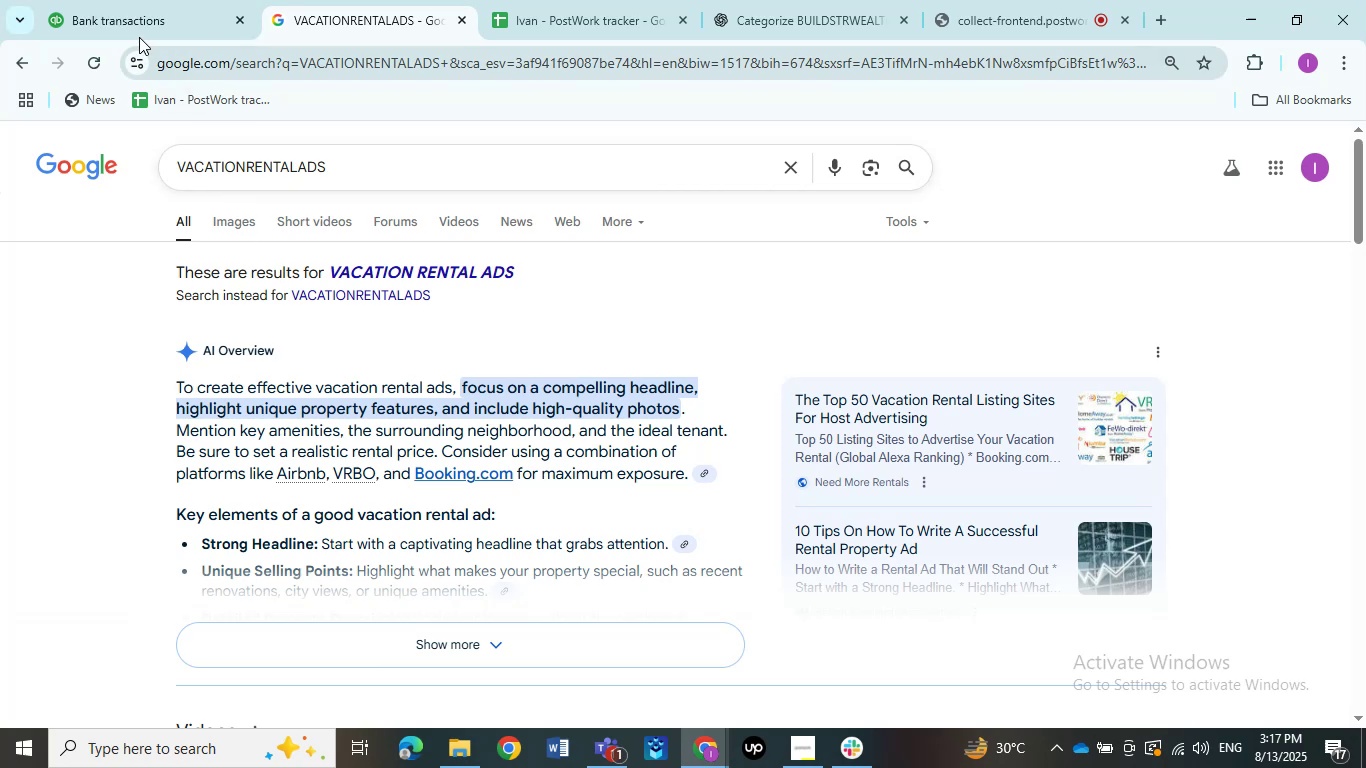 
left_click([601, 467])
 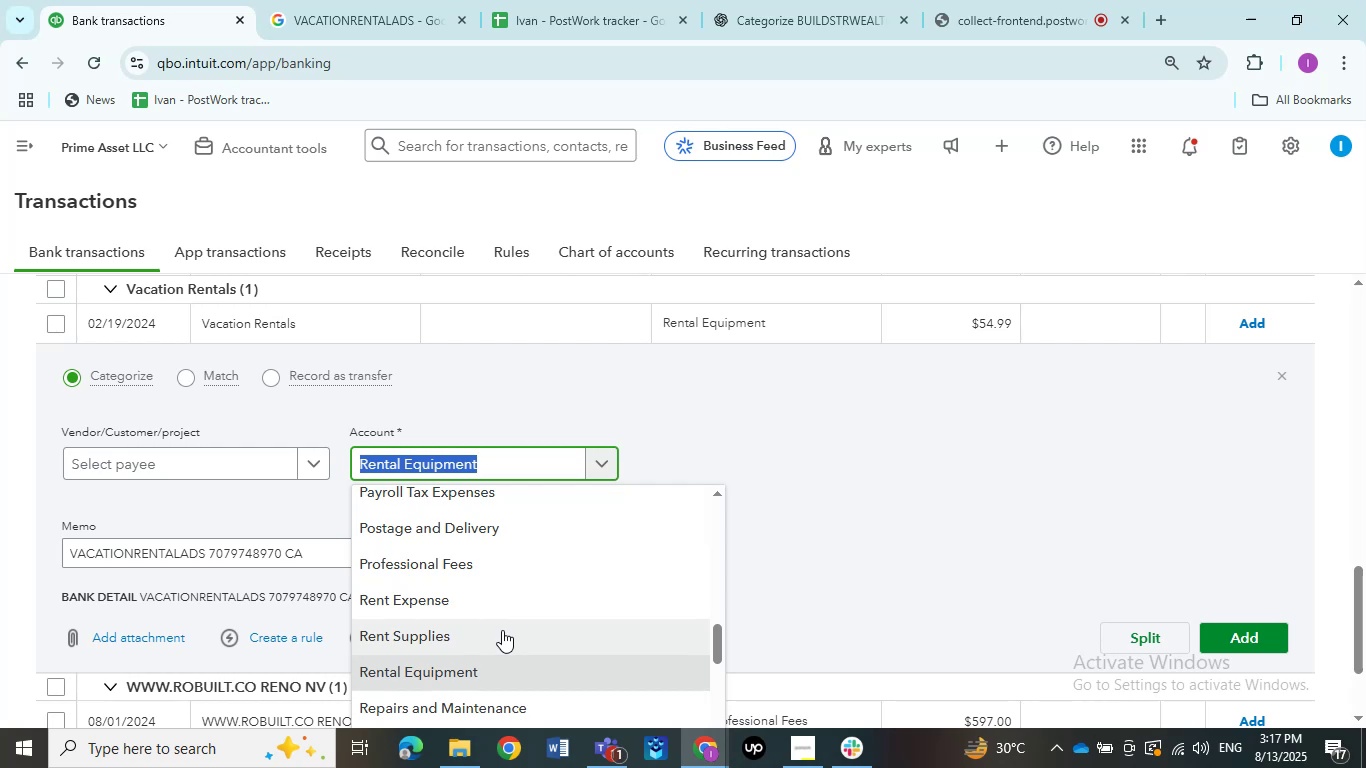 
wait(15.52)
 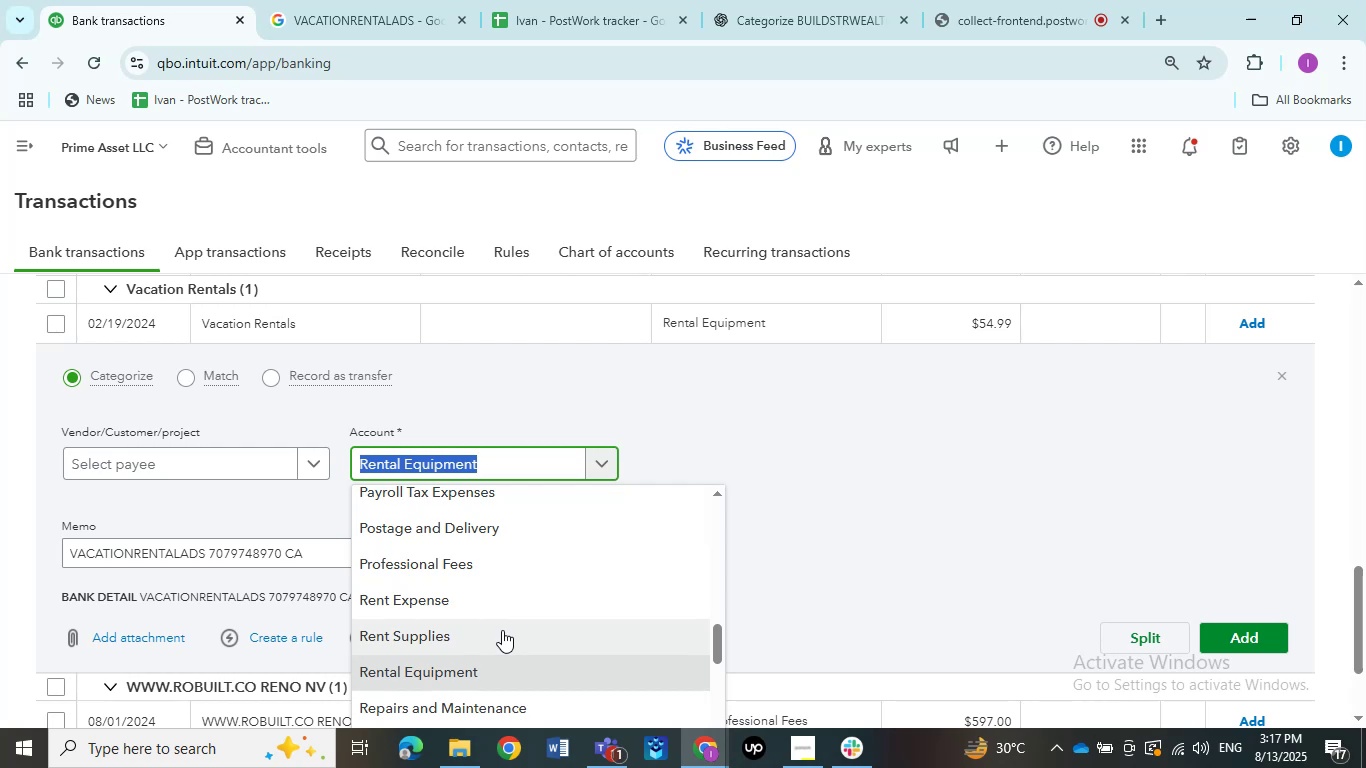 
scroll: coordinate [505, 637], scroll_direction: down, amount: 2.0
 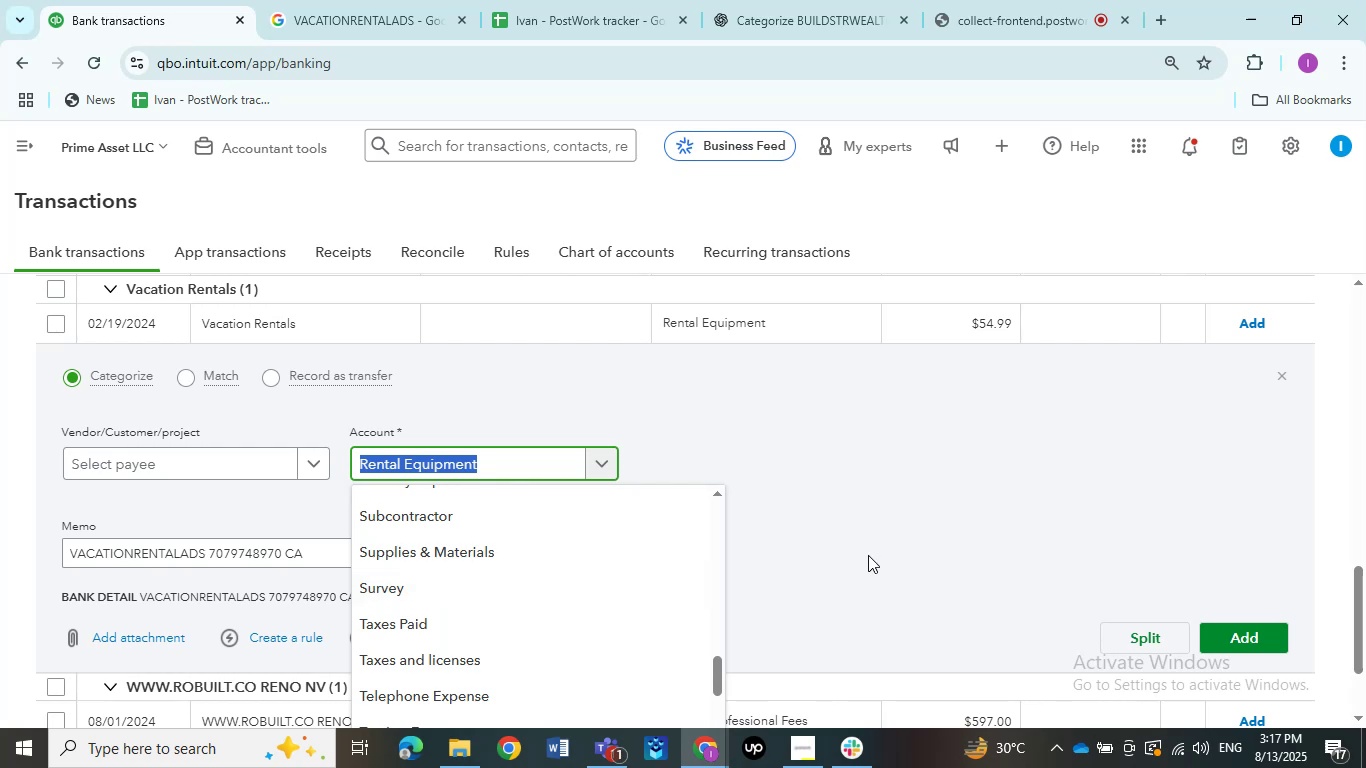 
wait(21.77)
 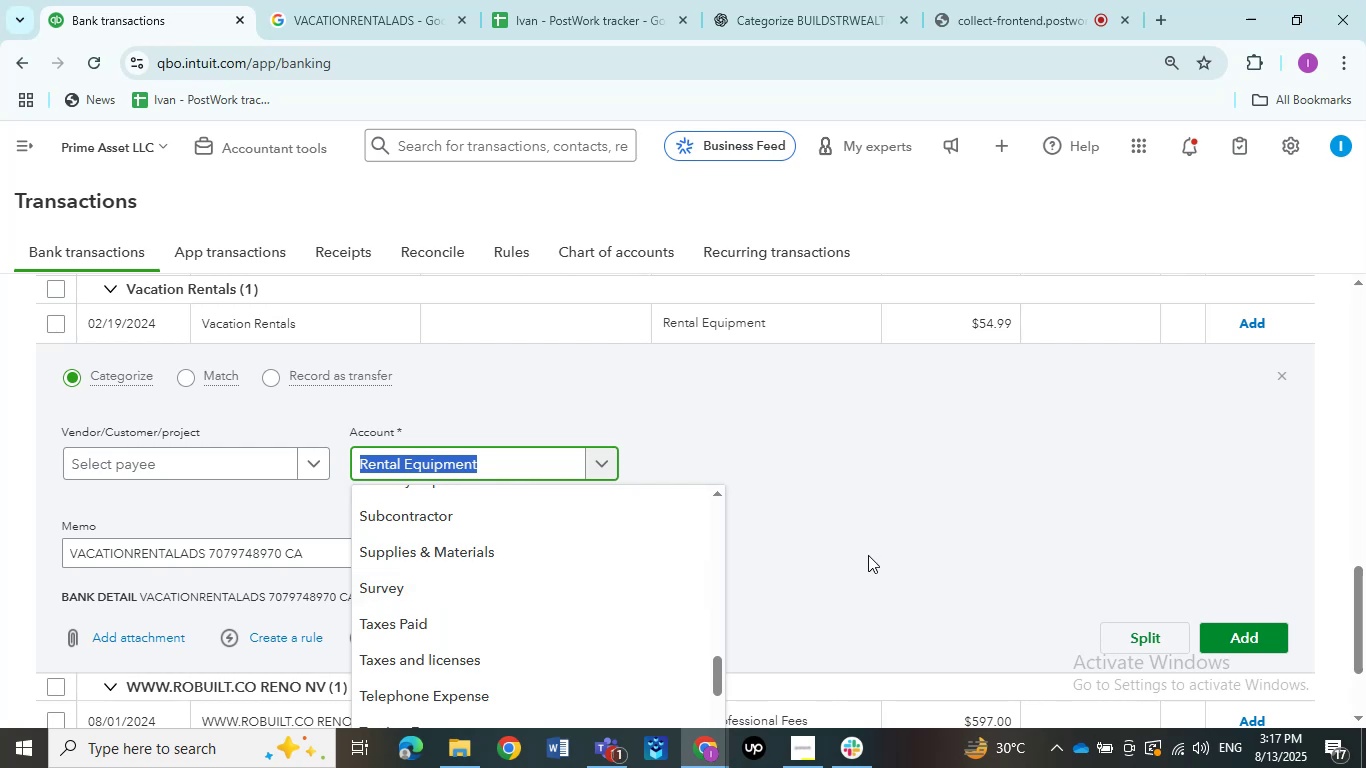 
double_click([903, 532])
 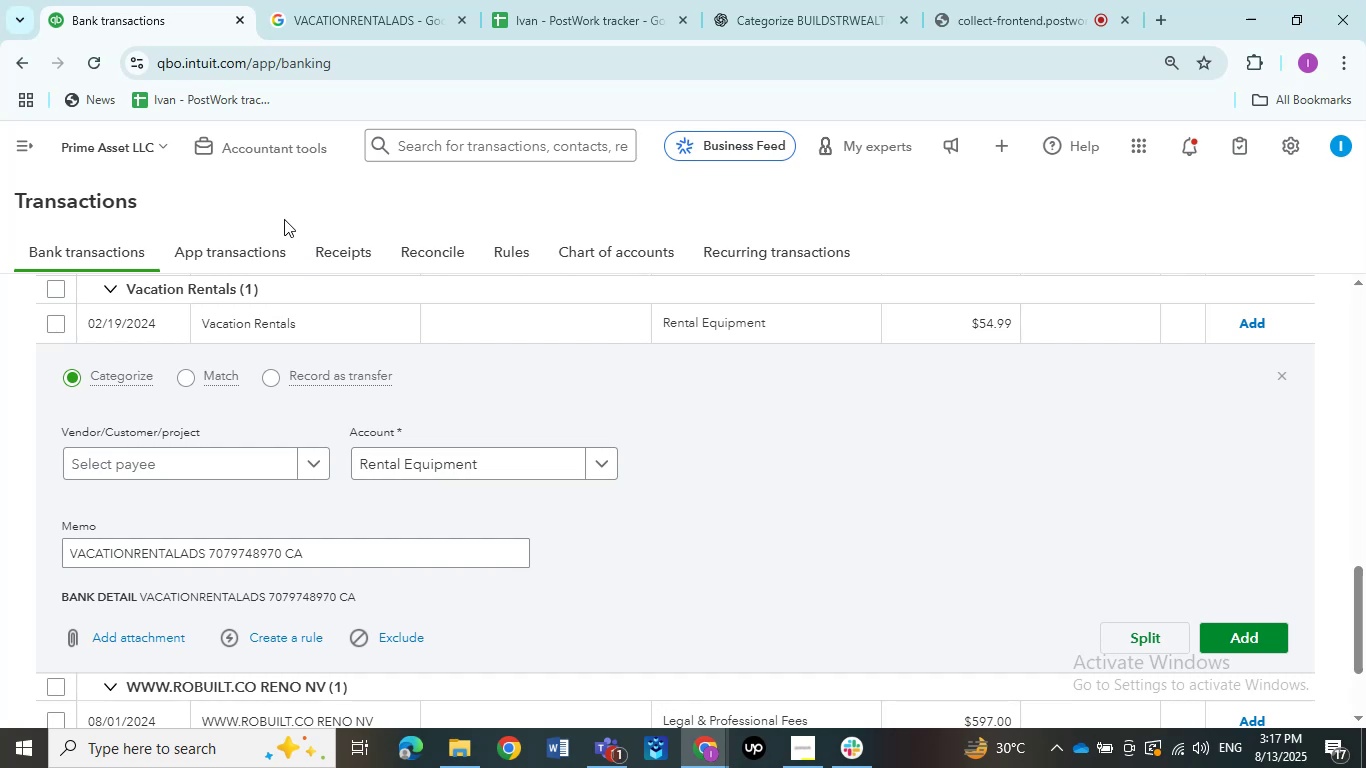 
left_click([335, 10])
 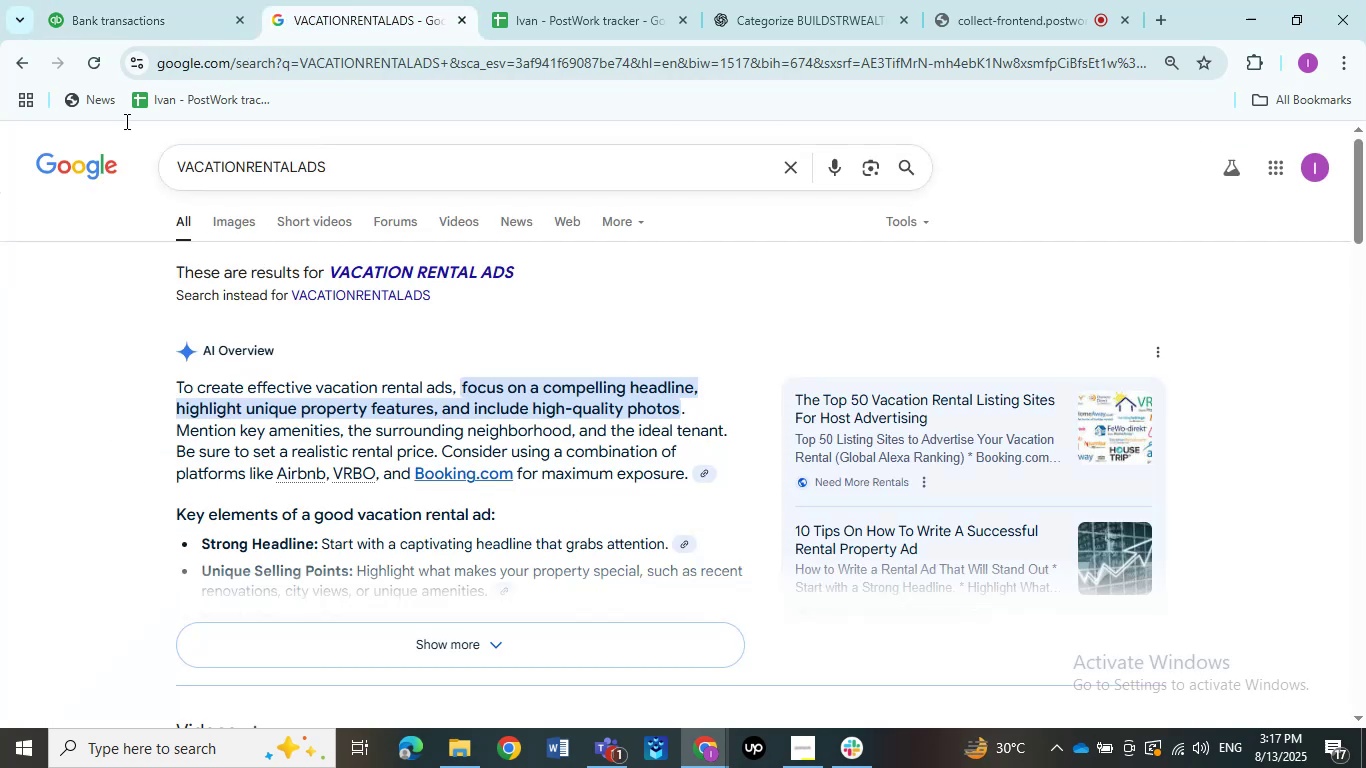 
double_click([124, 25])
 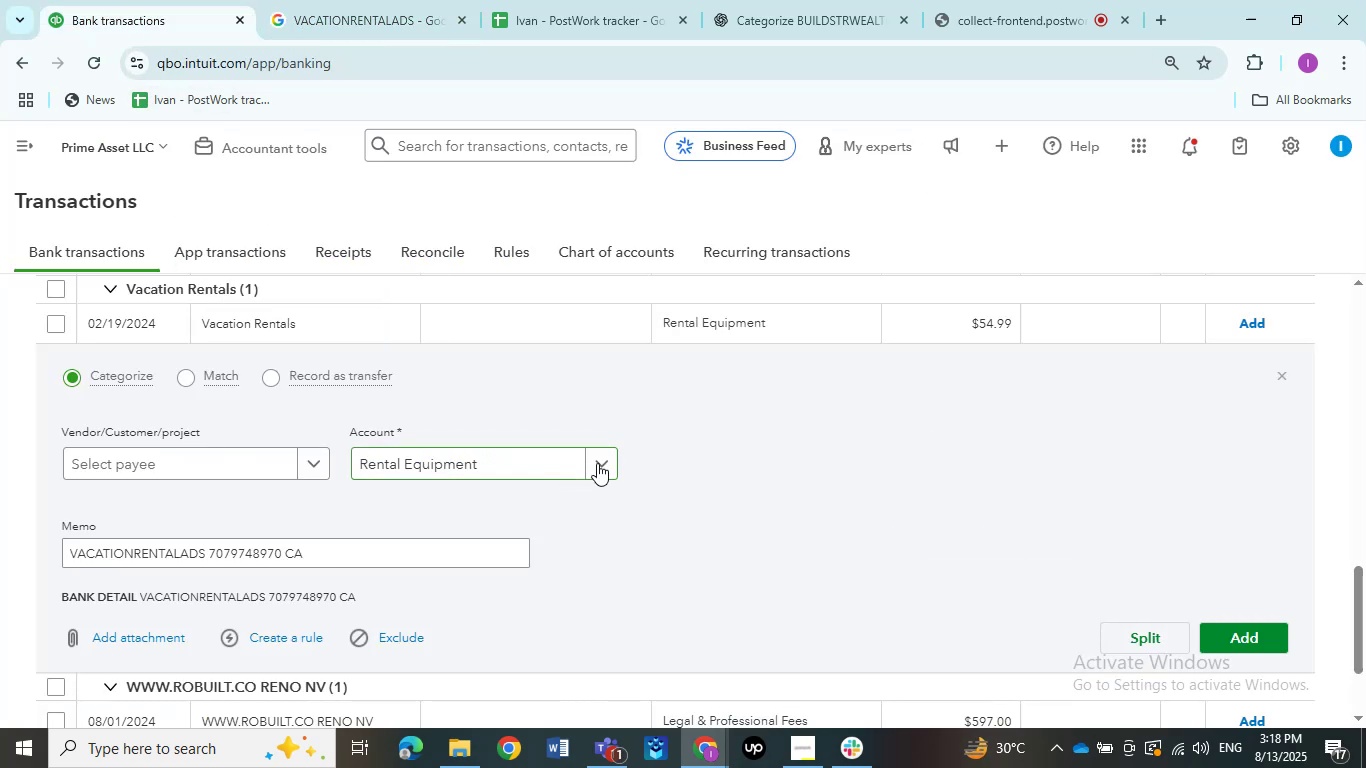 
left_click([597, 463])
 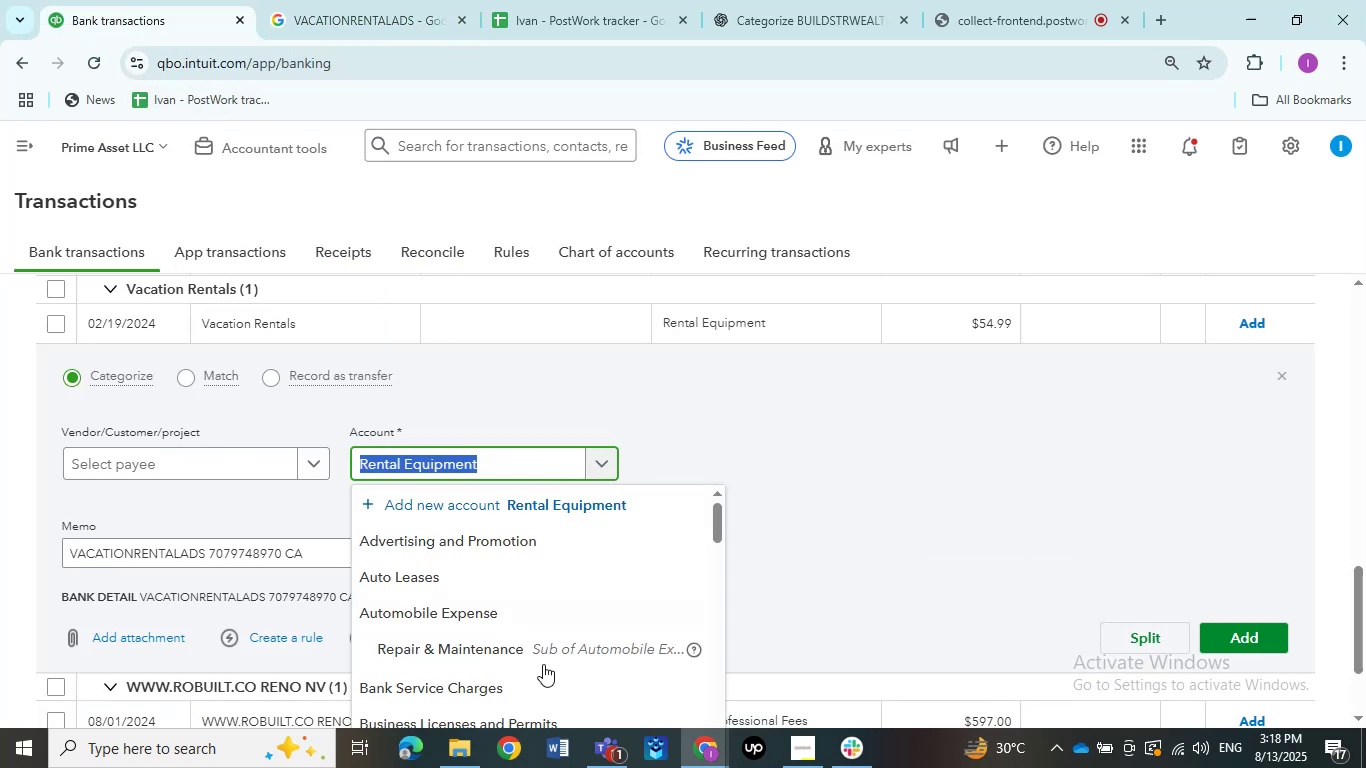 
scroll: coordinate [468, 618], scroll_direction: down, amount: 2.0
 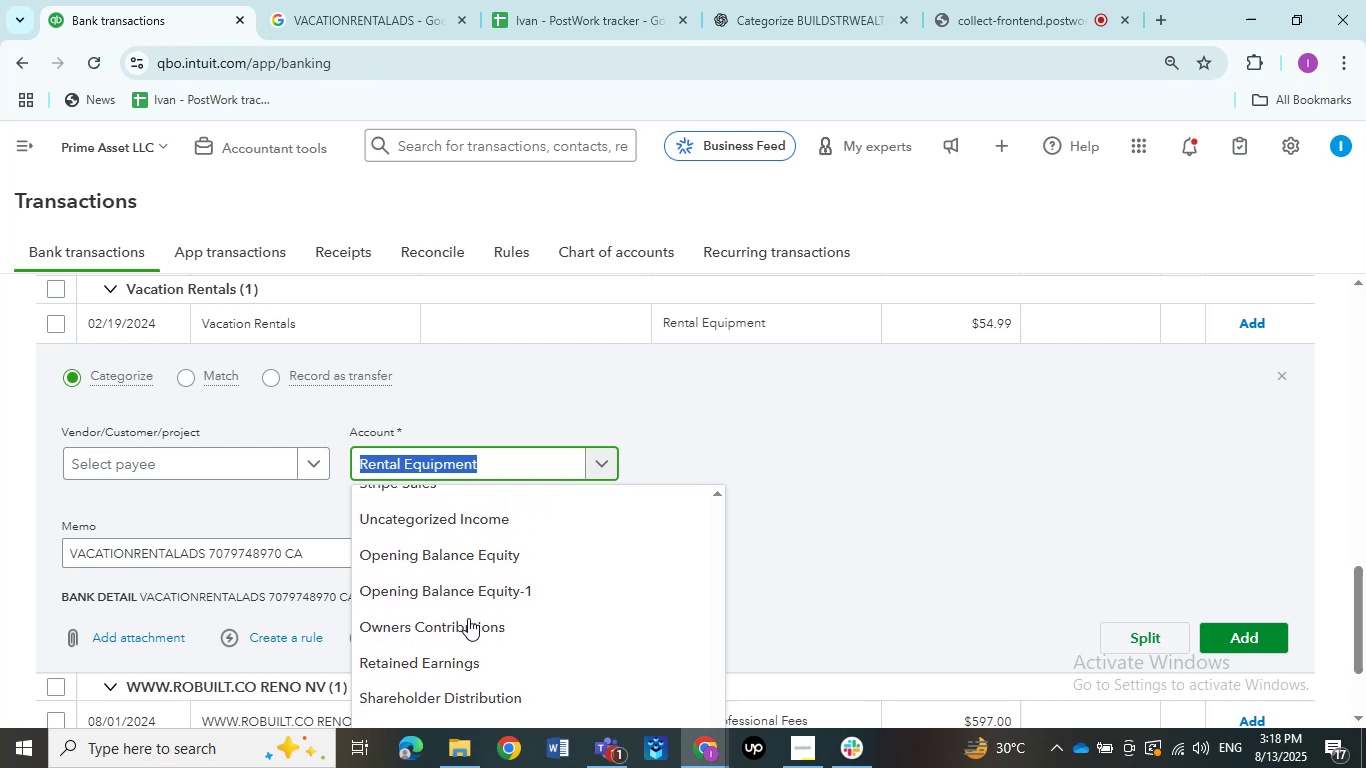 
scroll: coordinate [468, 618], scroll_direction: up, amount: 30.0
 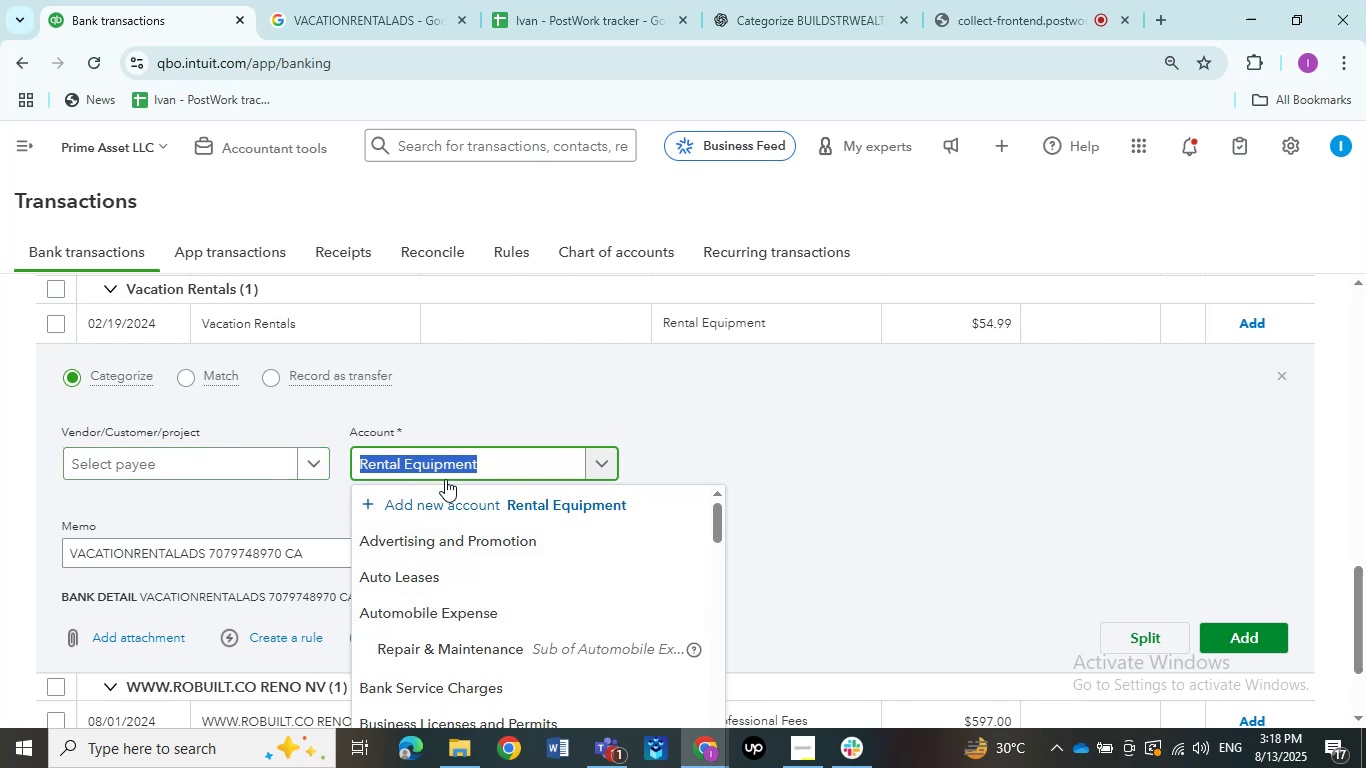 
wait(6.84)
 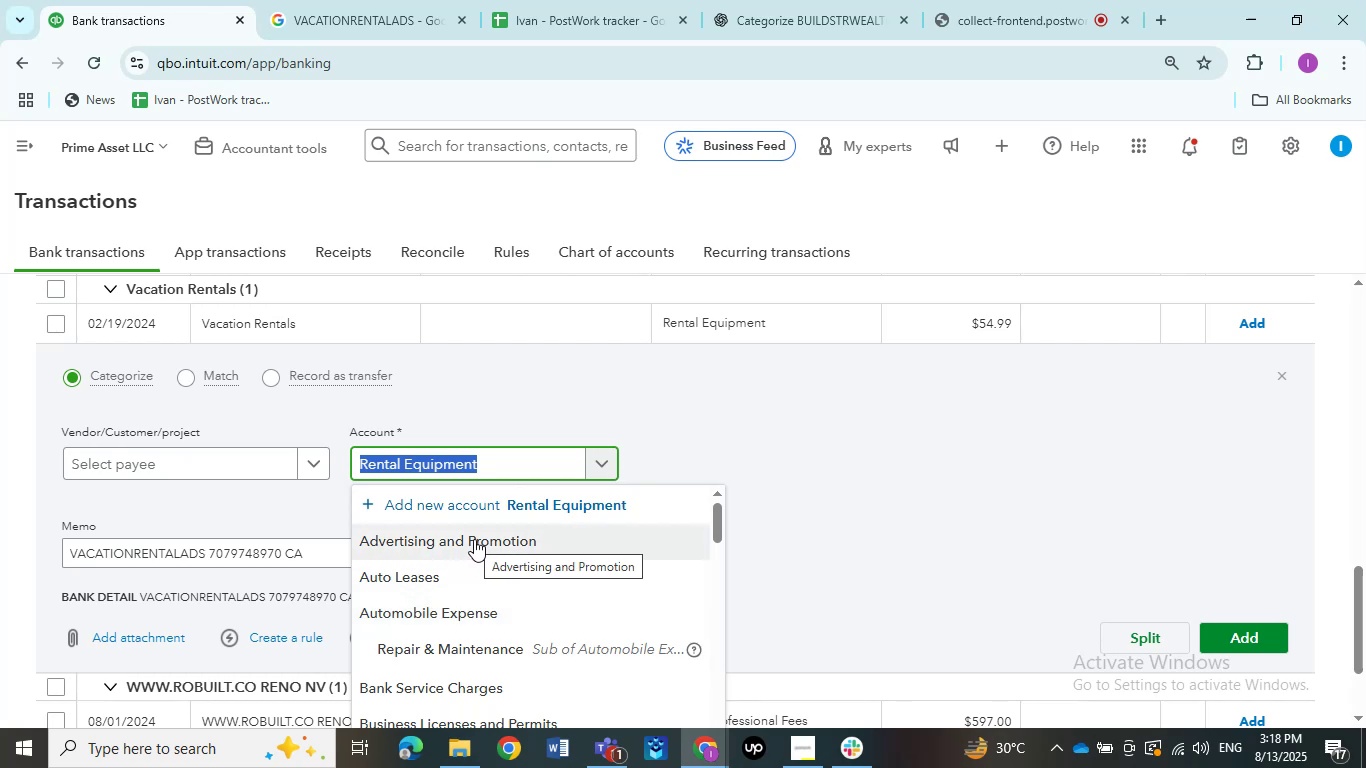 
left_click([489, 538])
 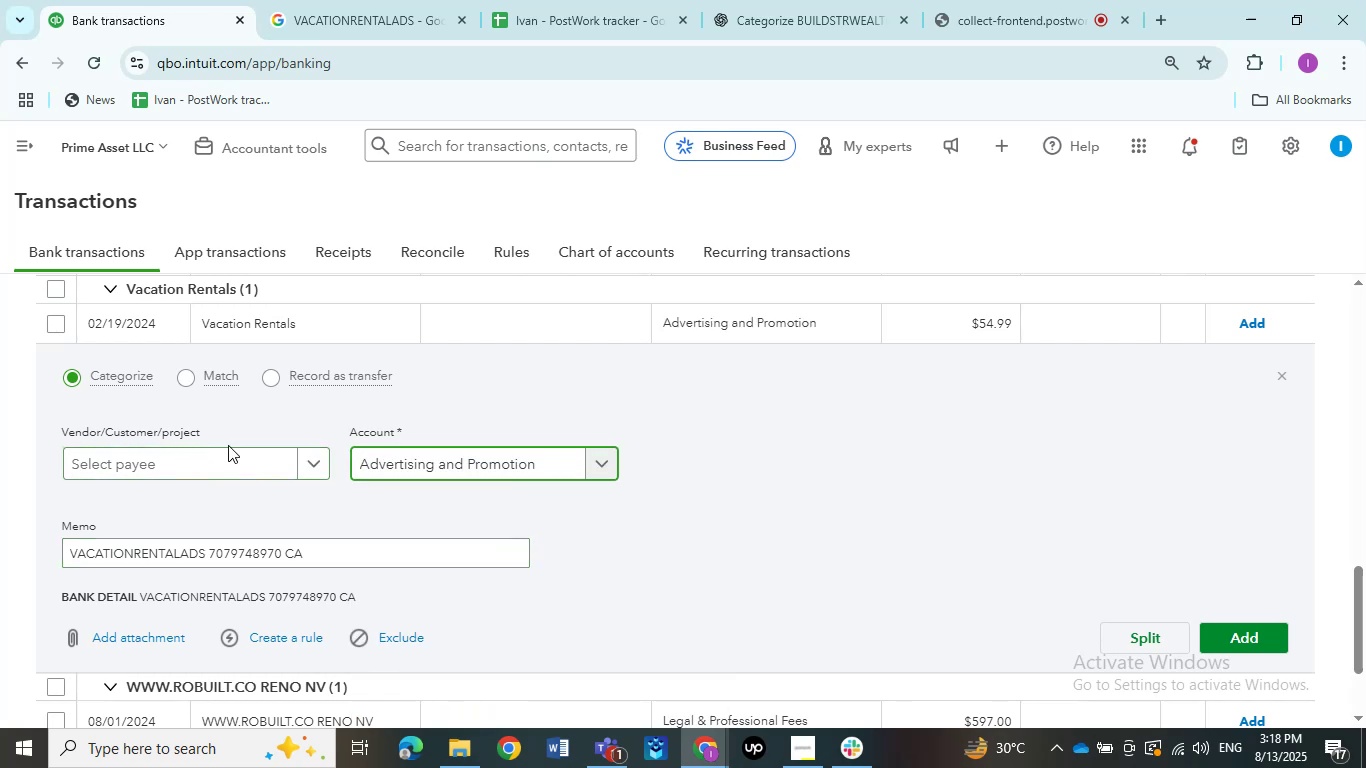 
left_click([224, 460])
 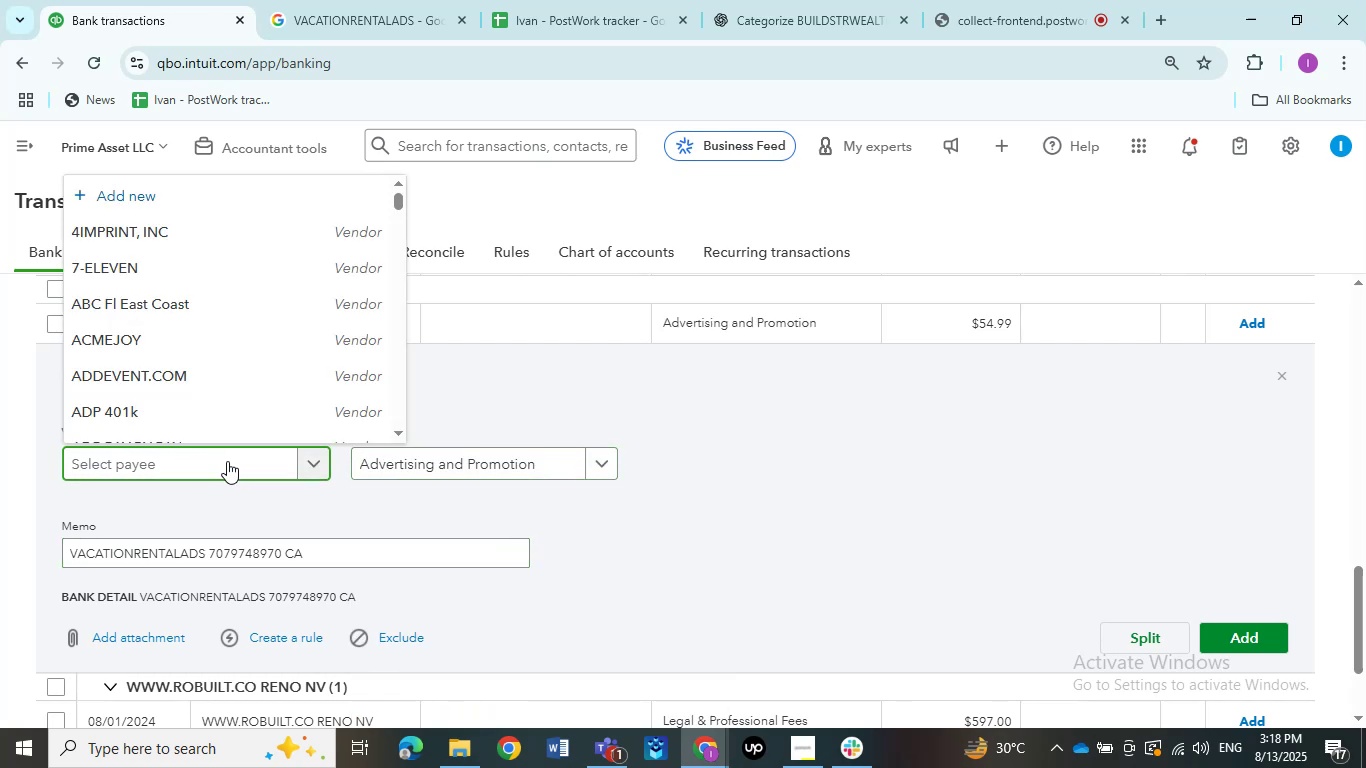 
key(Control+V)
 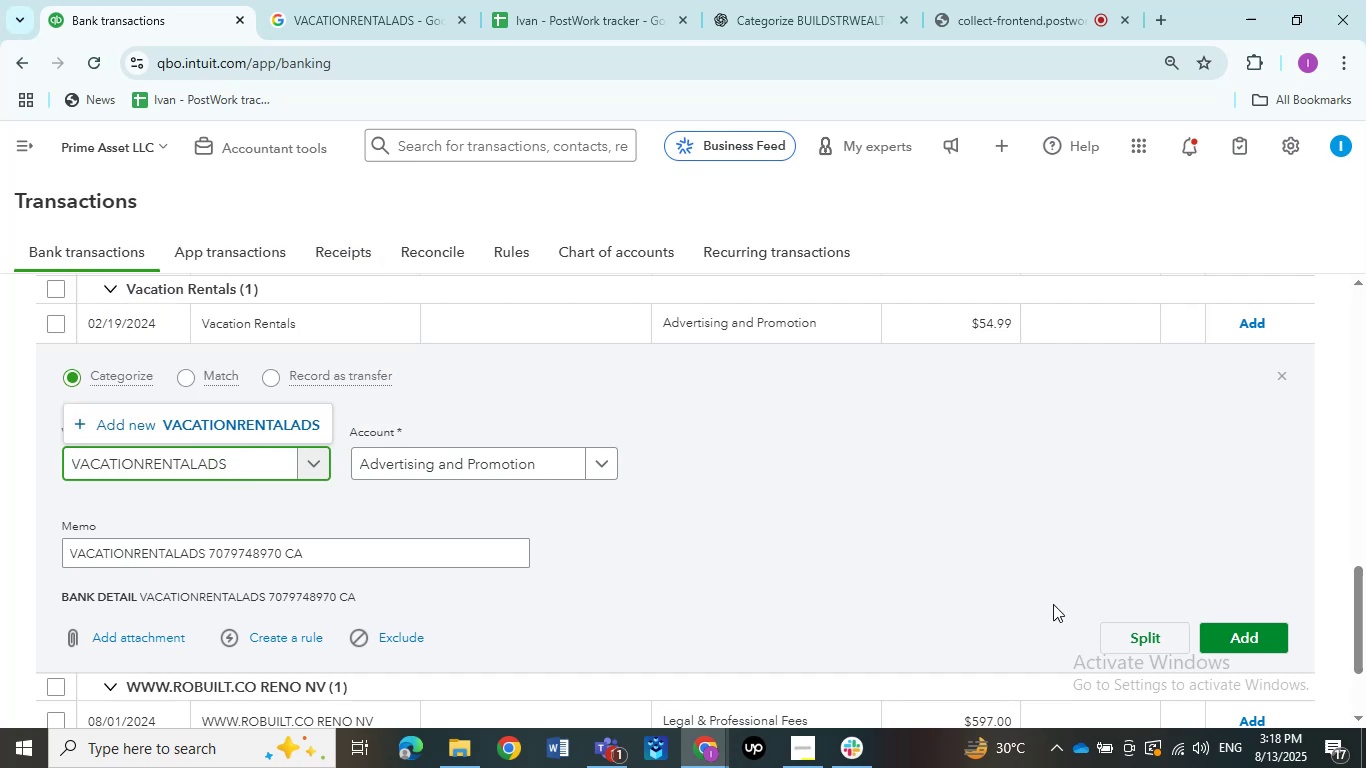 
left_click([1275, 628])
 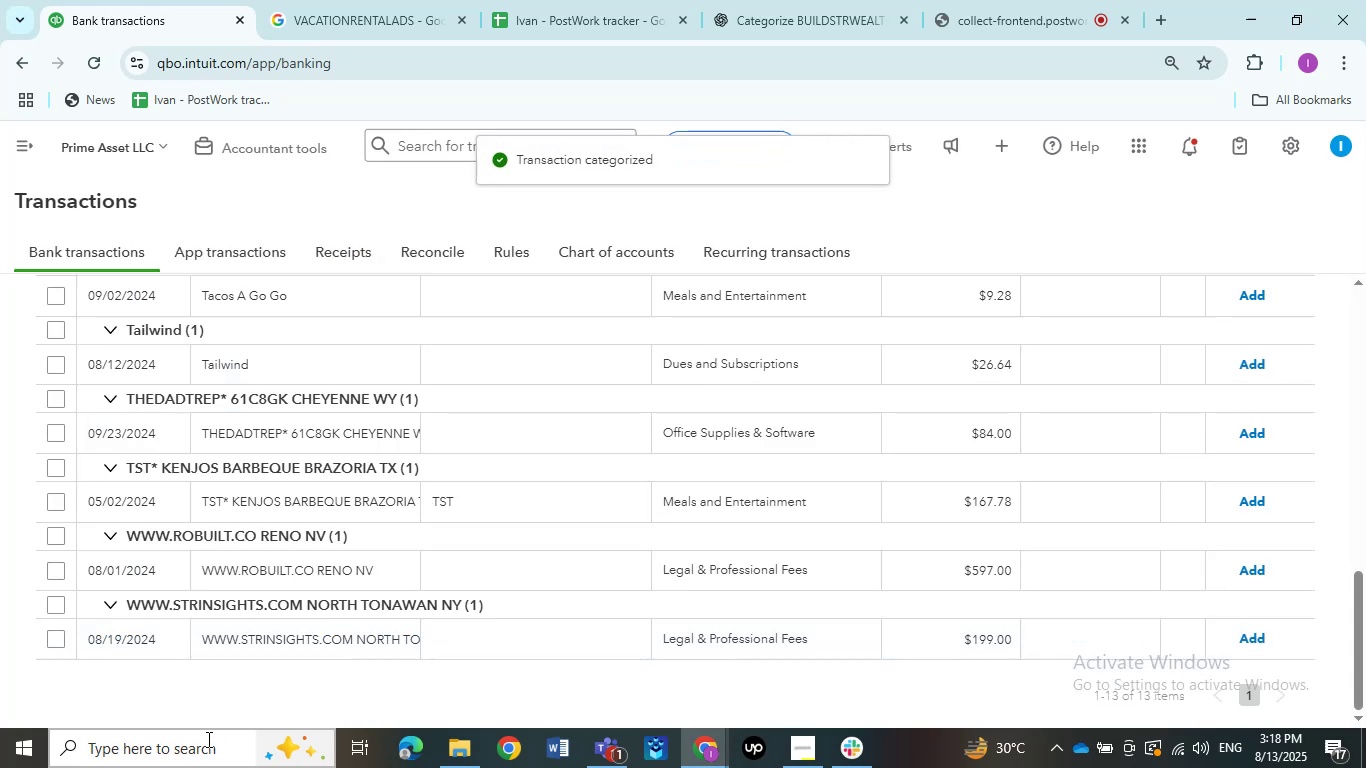 
scroll: coordinate [253, 556], scroll_direction: up, amount: 1.0
 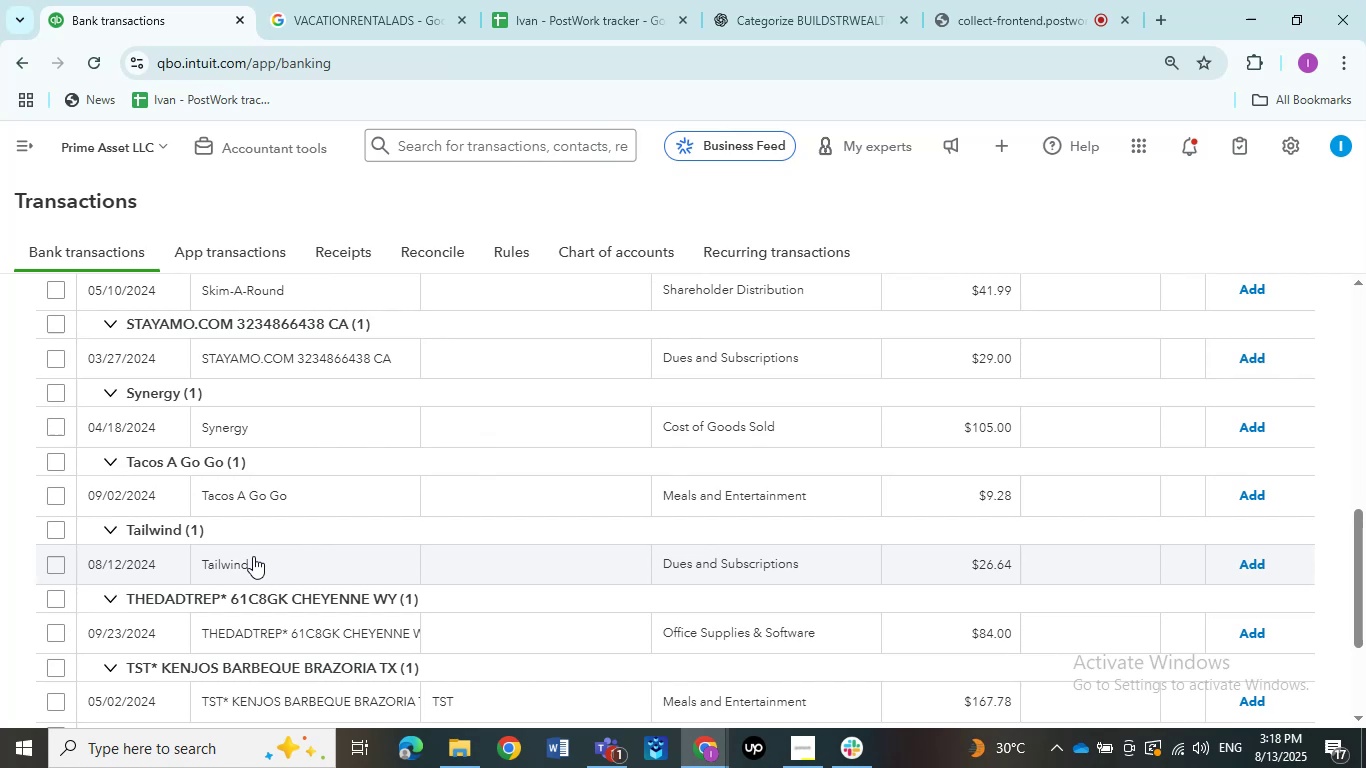 
wait(20.71)
 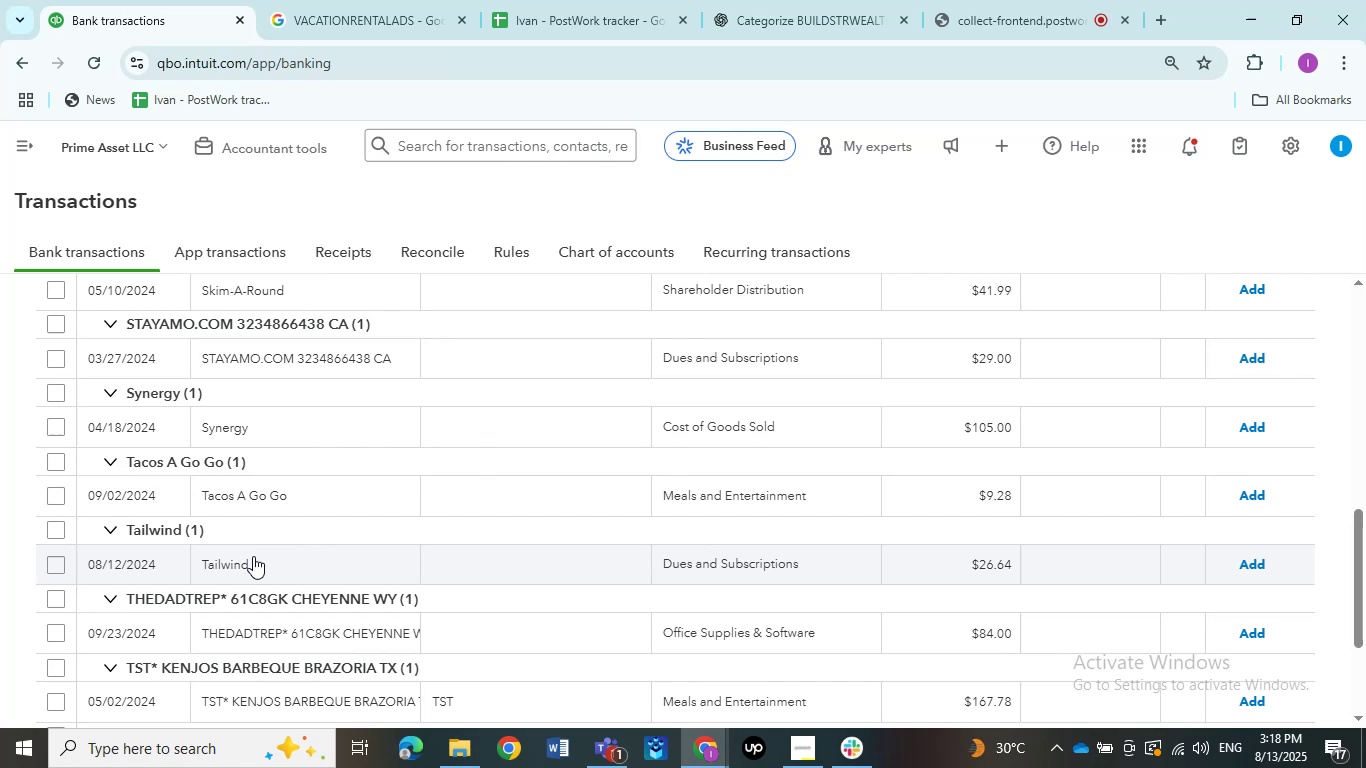 
scroll: coordinate [249, 541], scroll_direction: up, amount: 4.0
 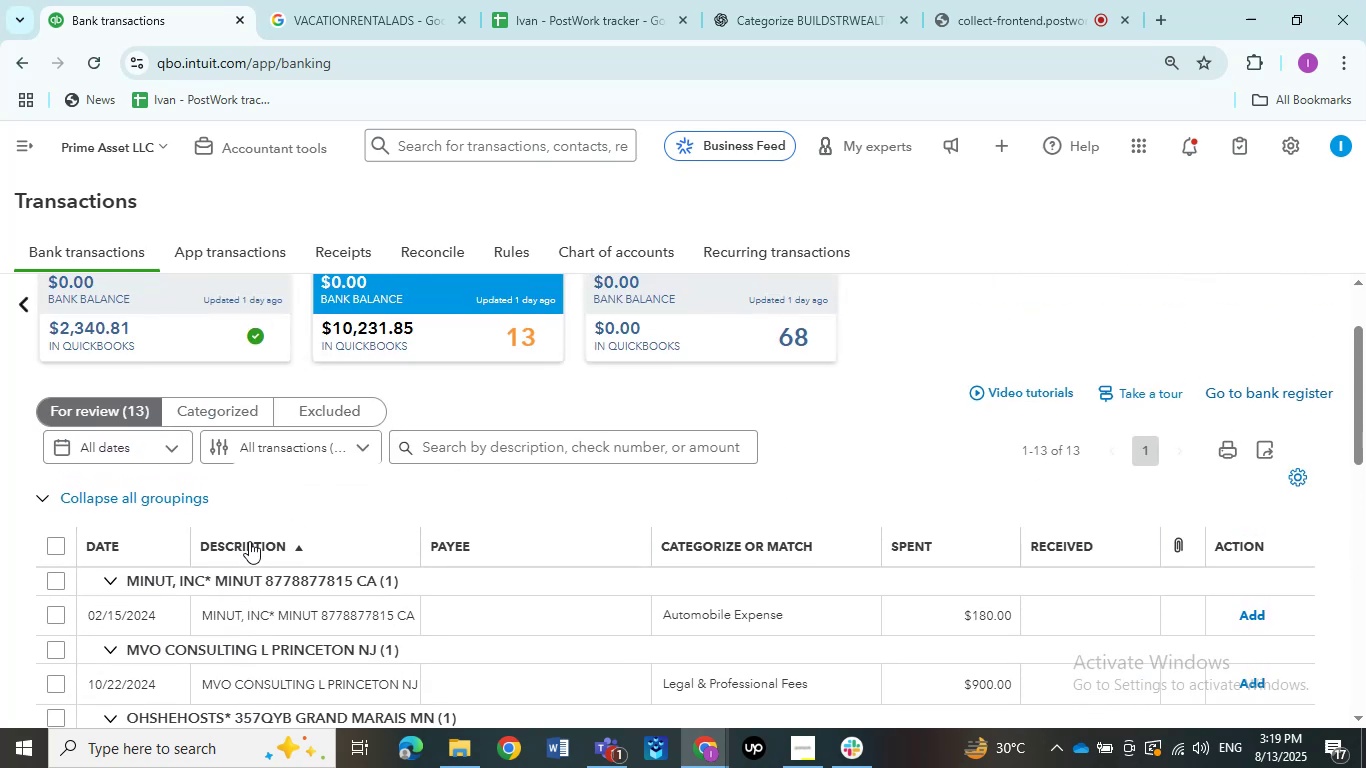 
scroll: coordinate [249, 541], scroll_direction: down, amount: 1.0
 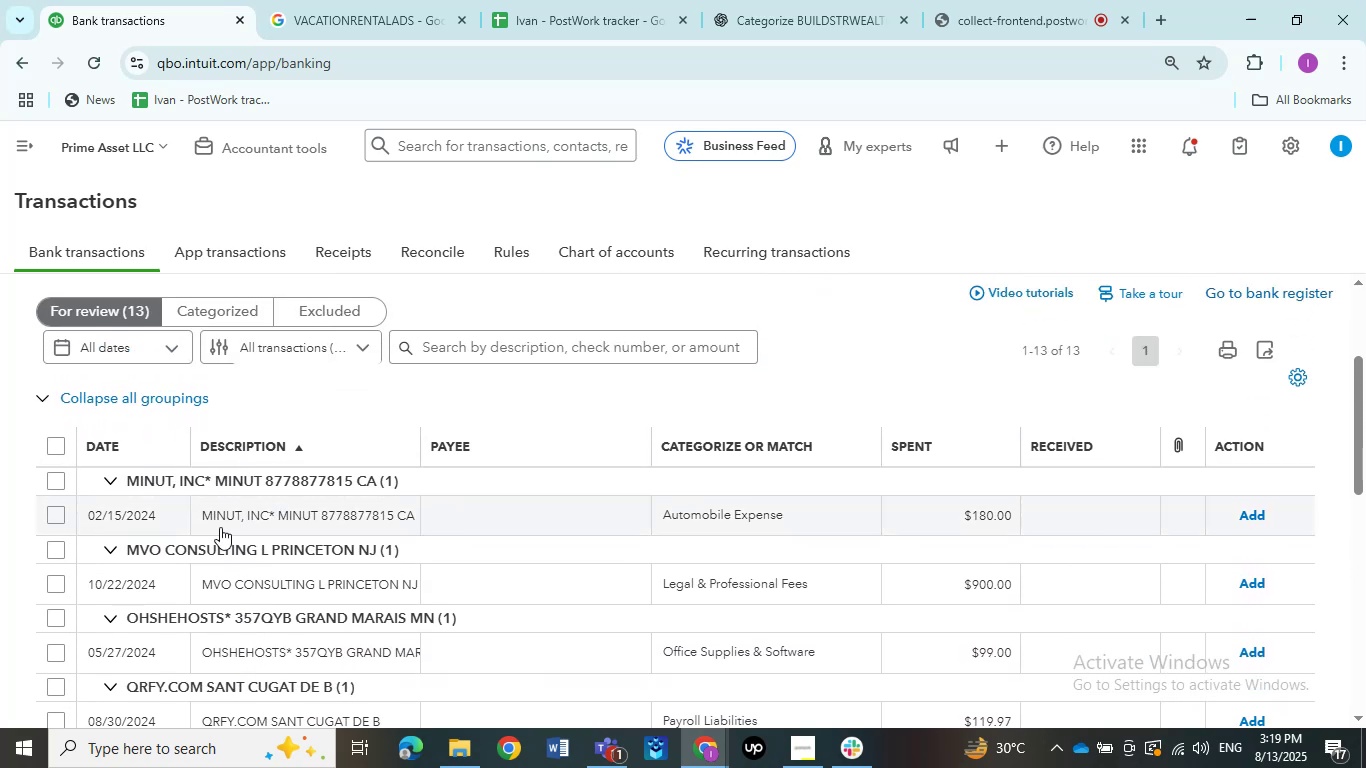 
double_click([221, 517])
 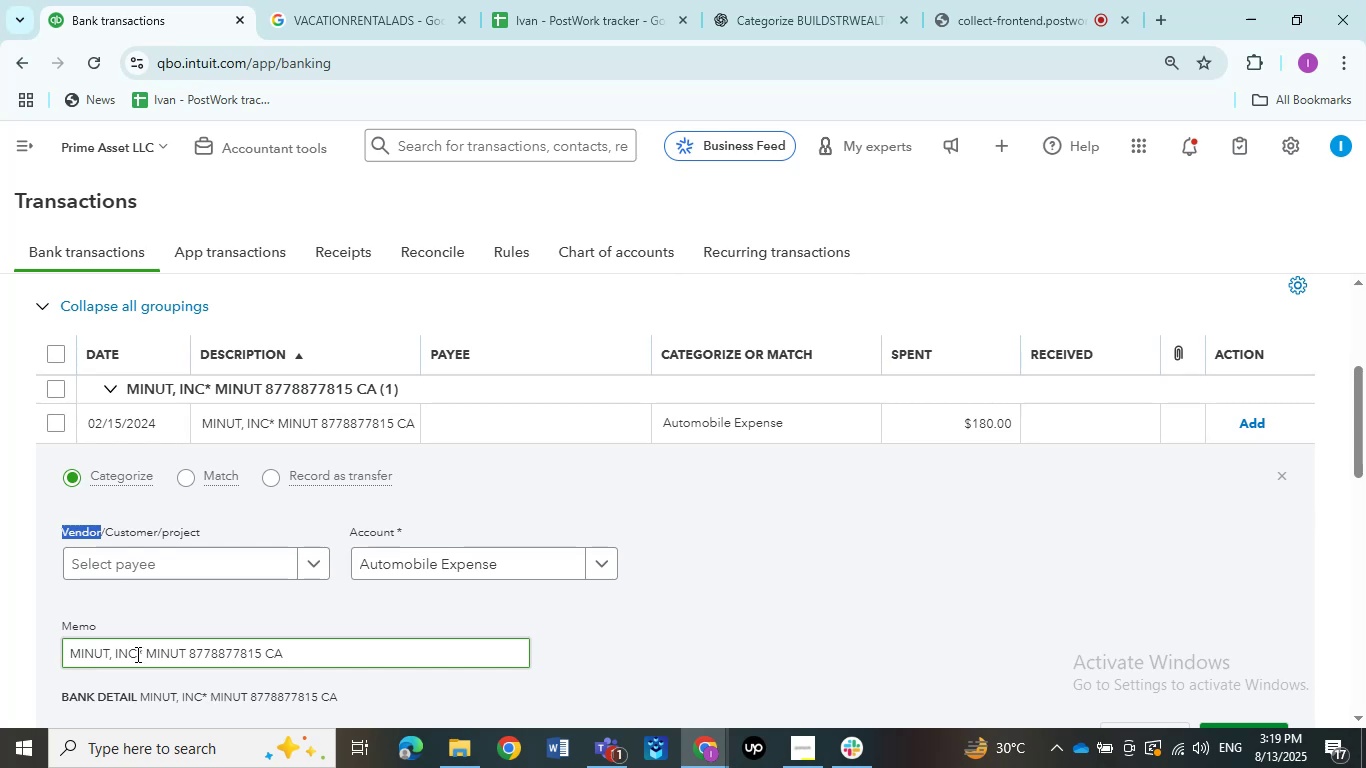 
wait(6.4)
 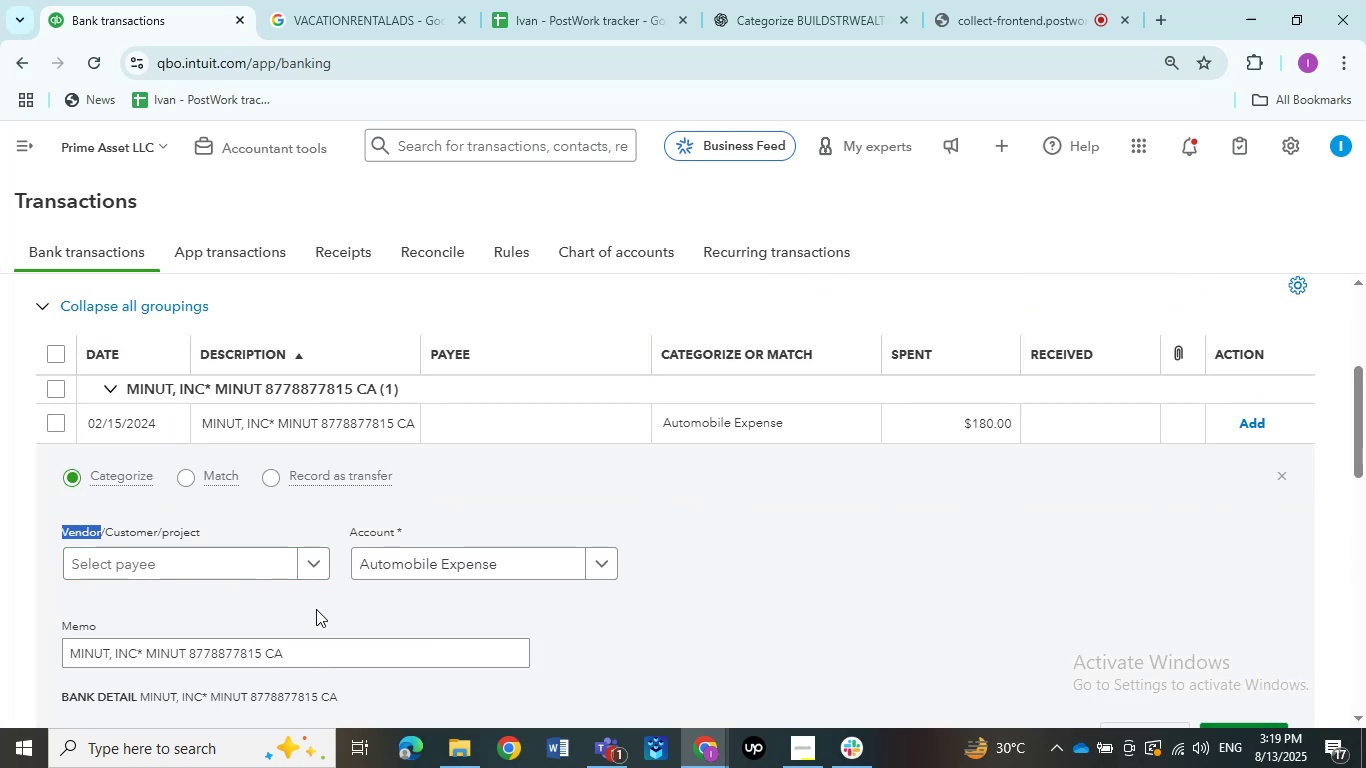 
left_click([40, 657])
 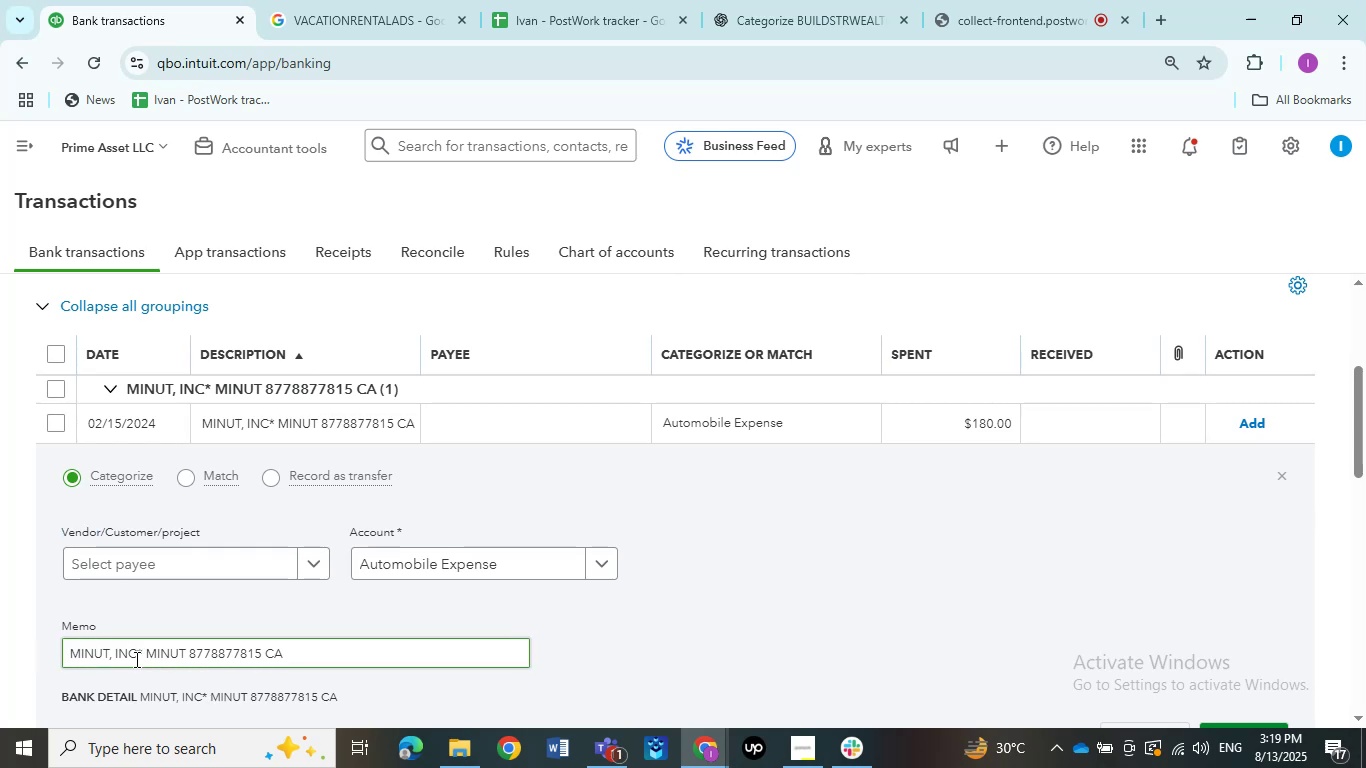 
left_click([55, 658])
 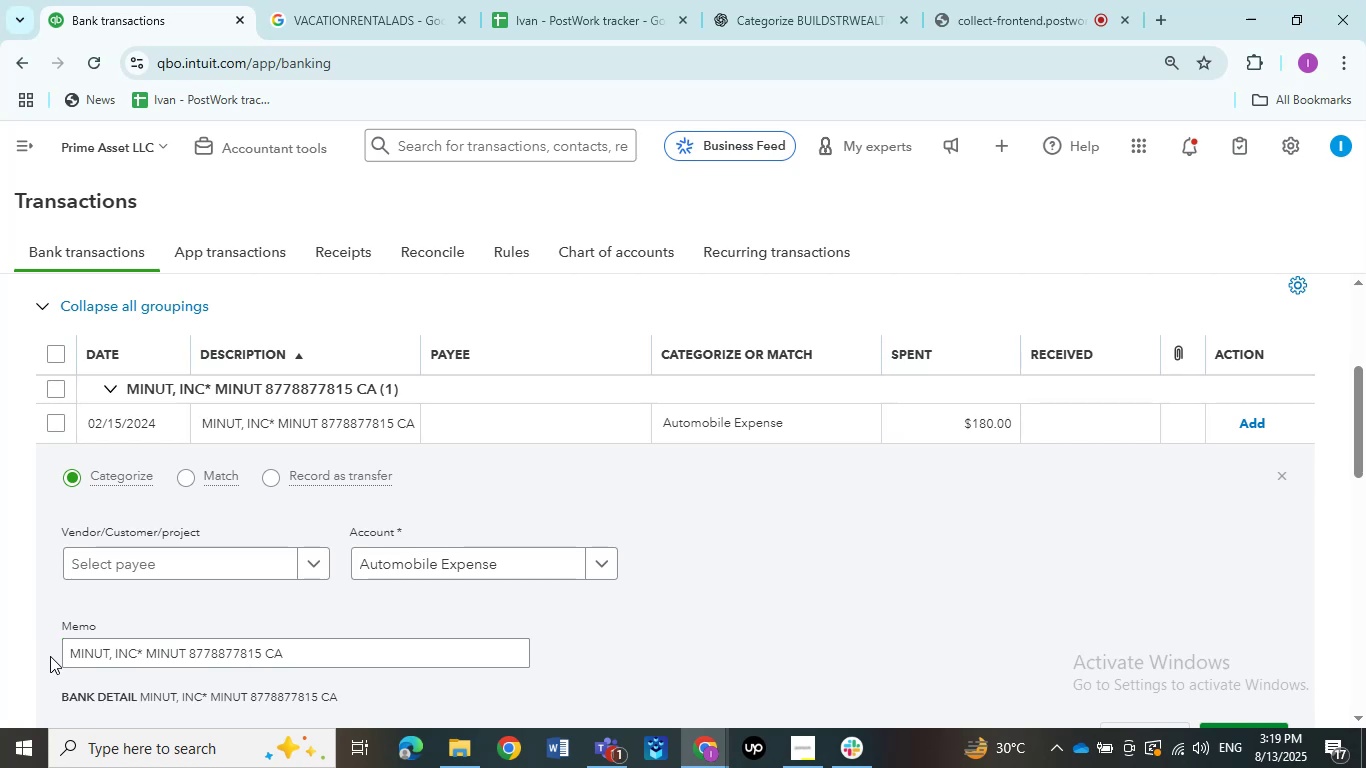 
wait(11.61)
 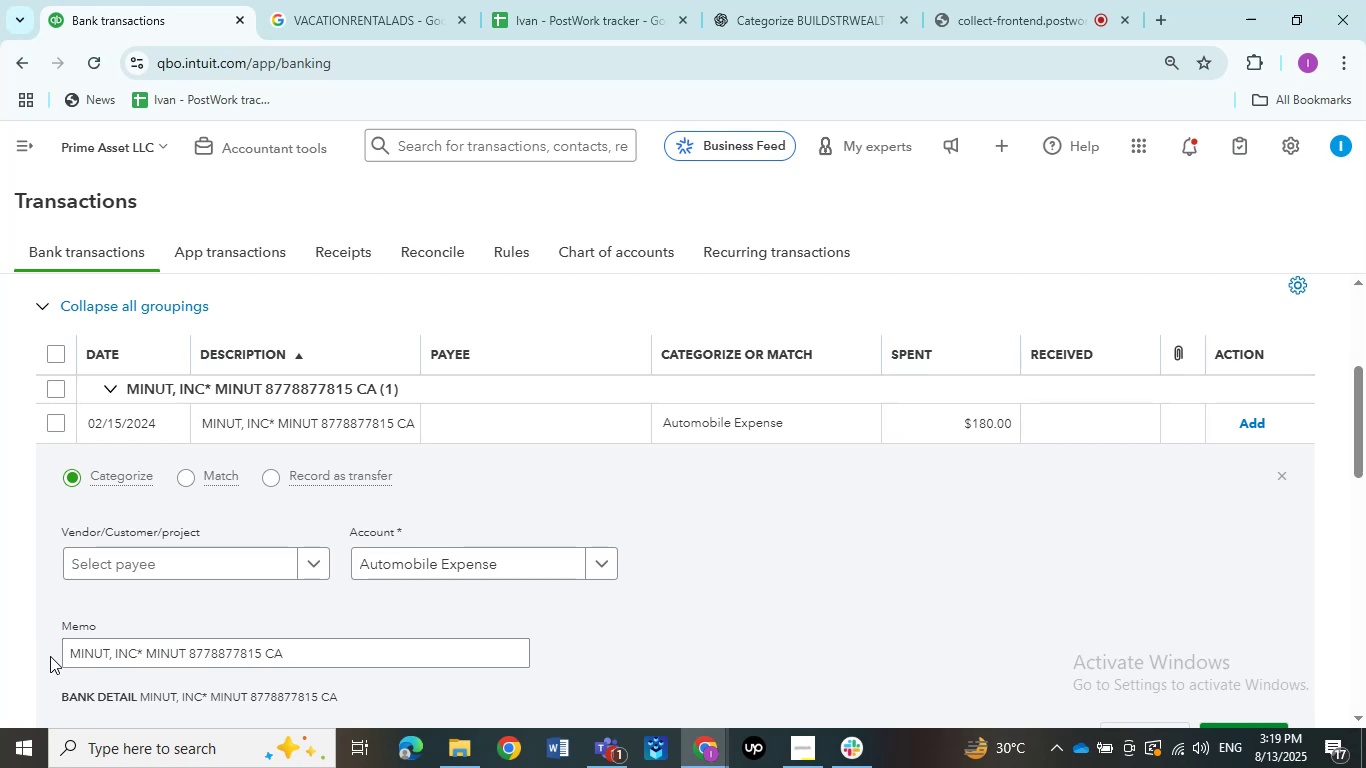 
key(Control+C)
 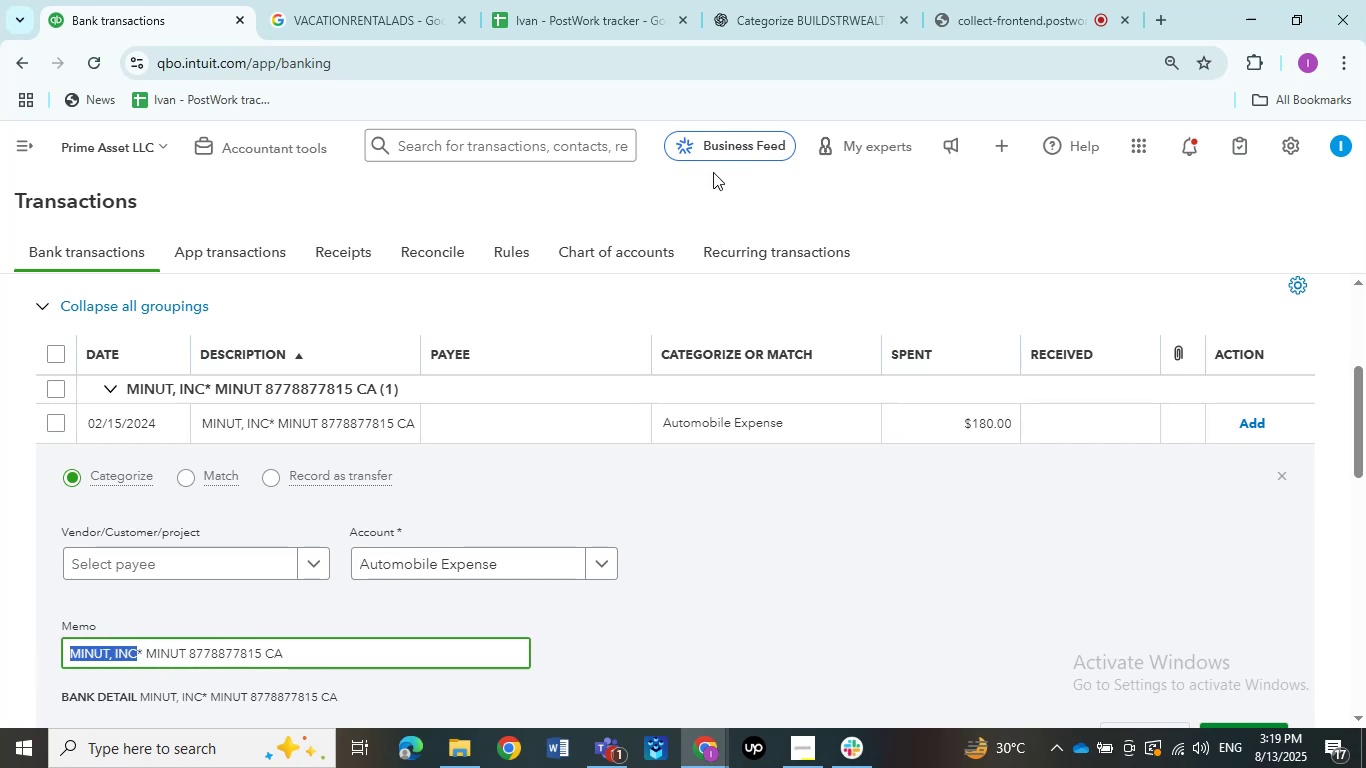 
left_click([405, 15])
 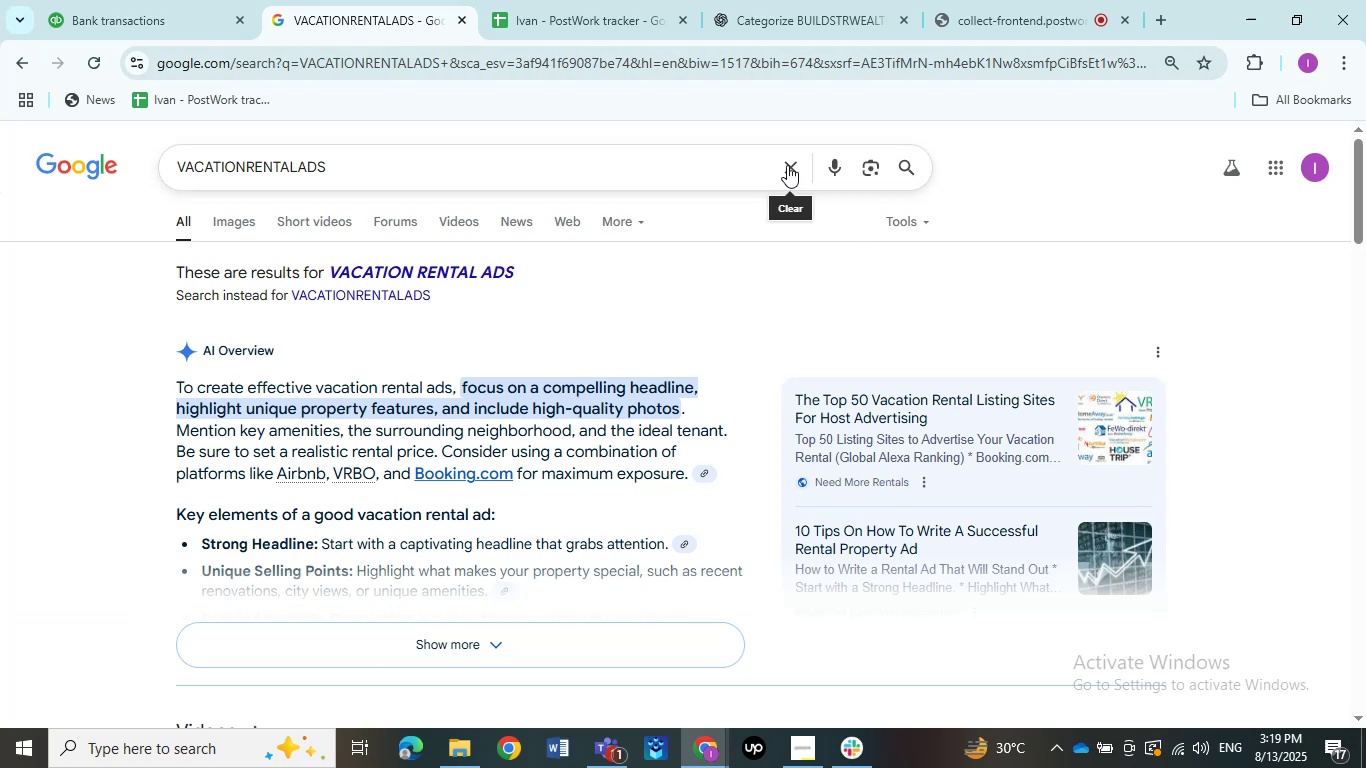 
wait(7.56)
 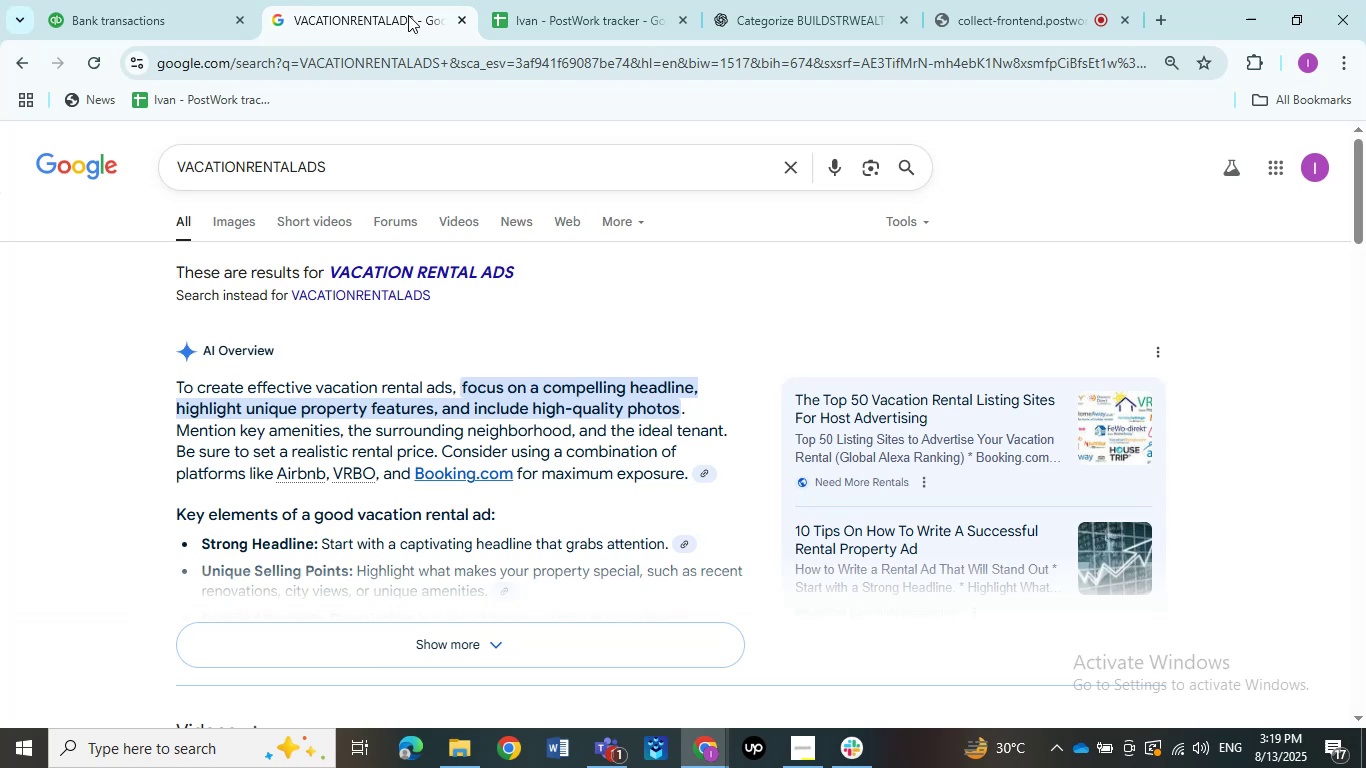 
left_click([788, 167])
 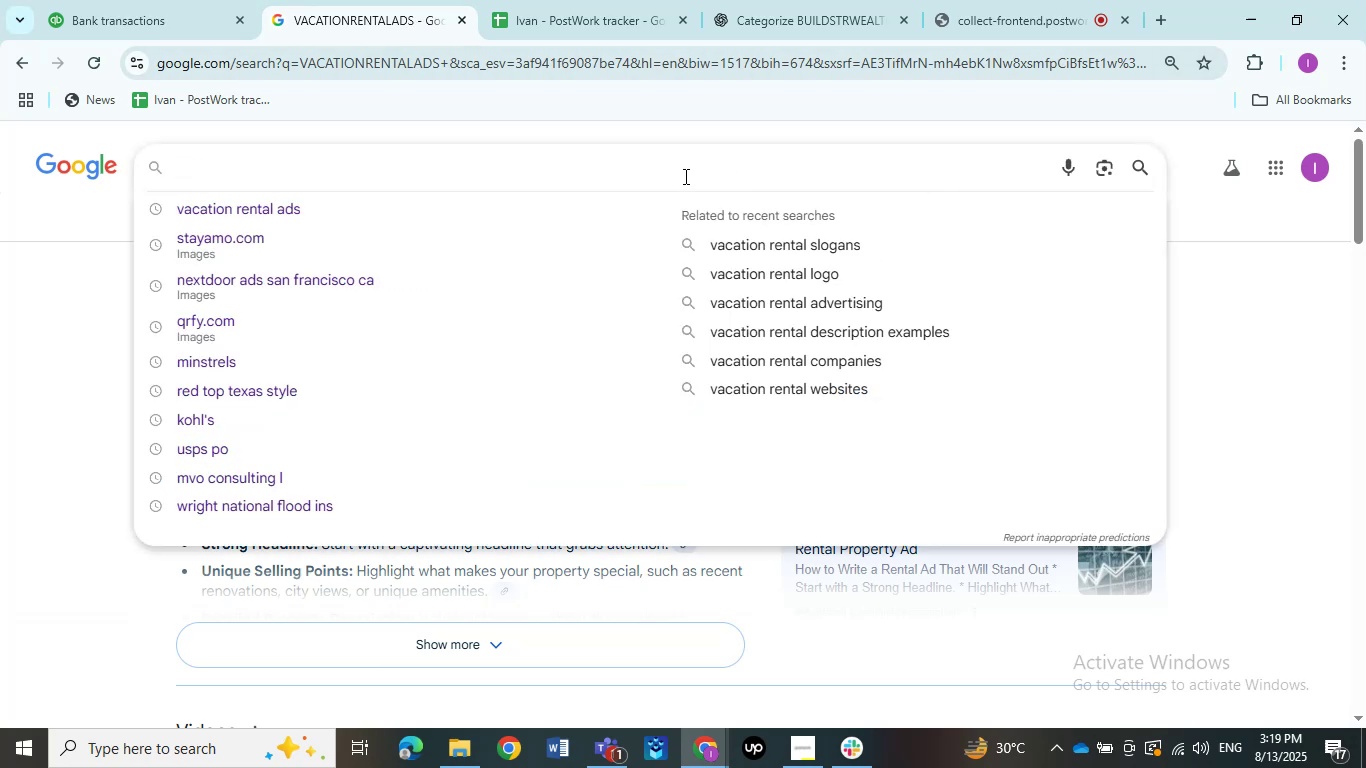 
left_click([677, 170])
 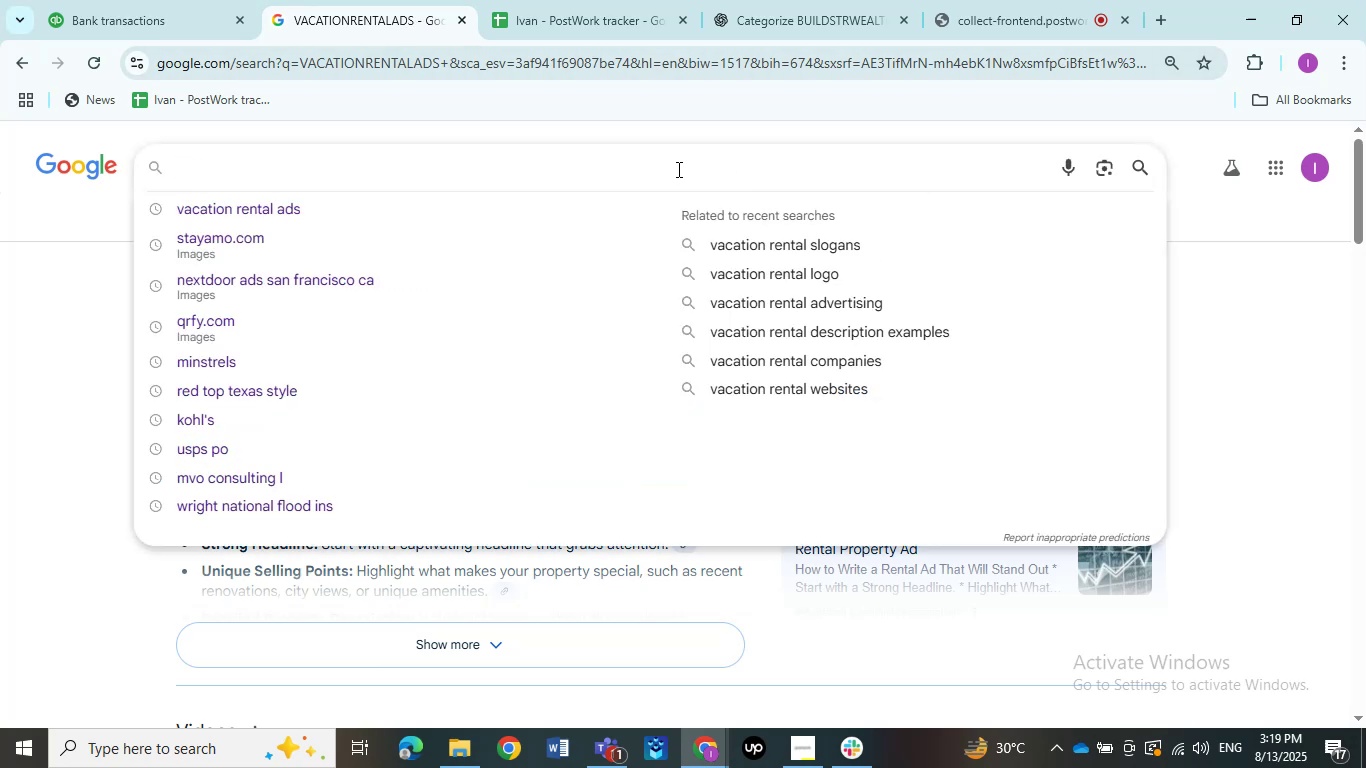 
key(Control+V)
 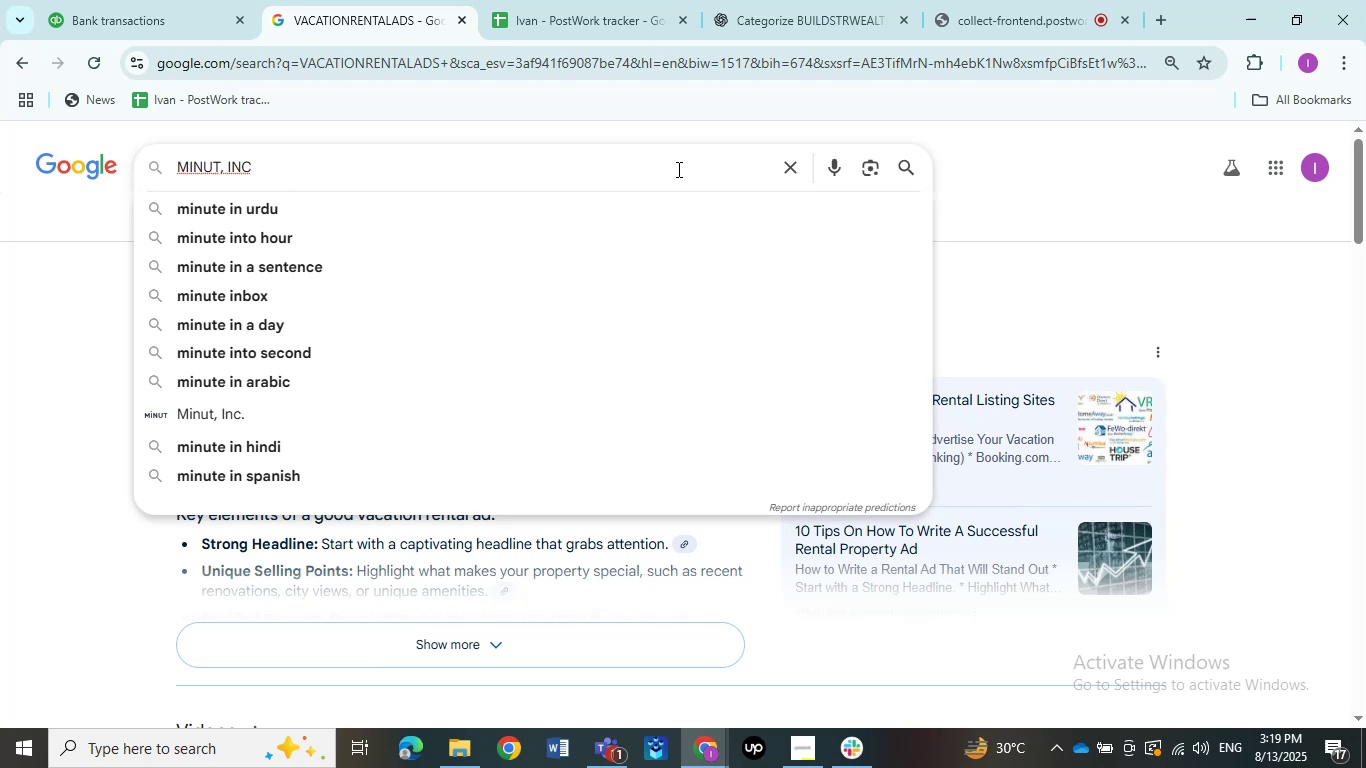 
key(NumpadEnter)
 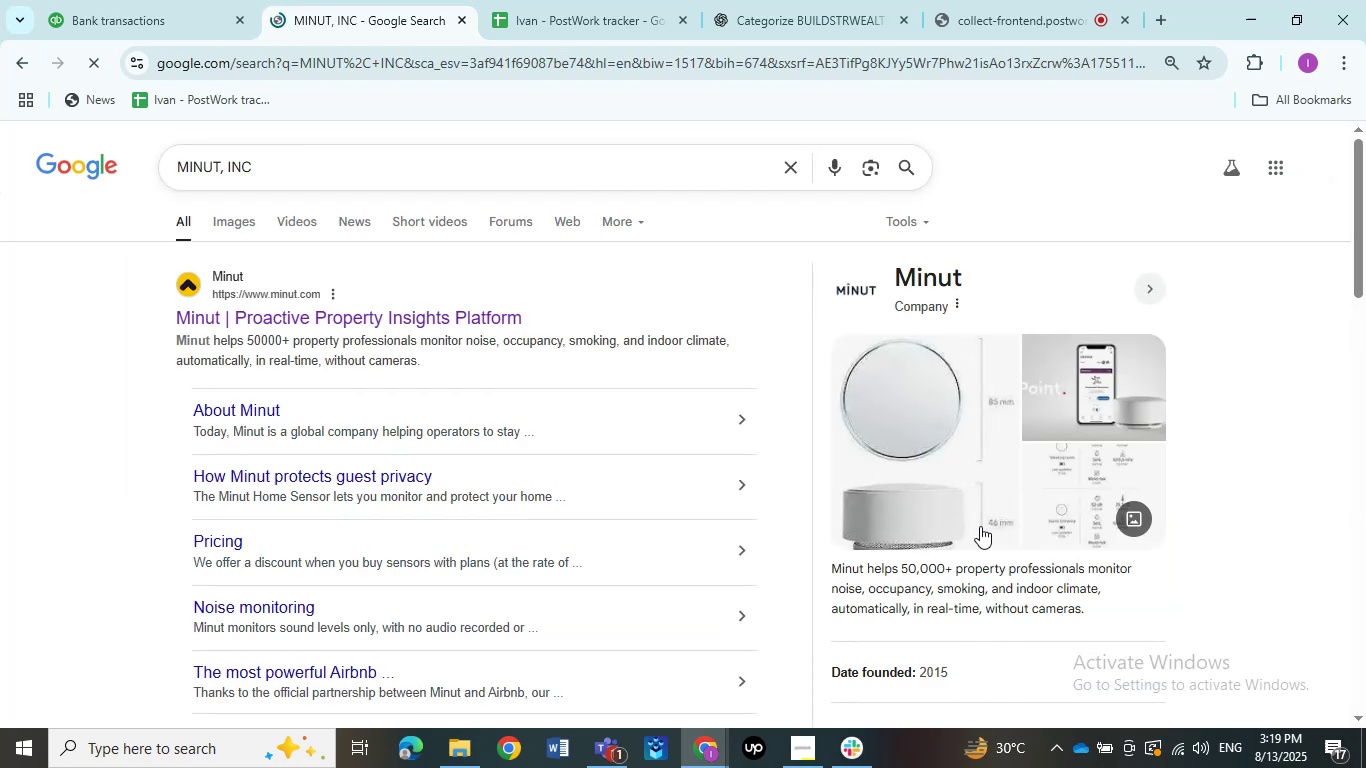 
scroll: coordinate [980, 552], scroll_direction: down, amount: 1.0
 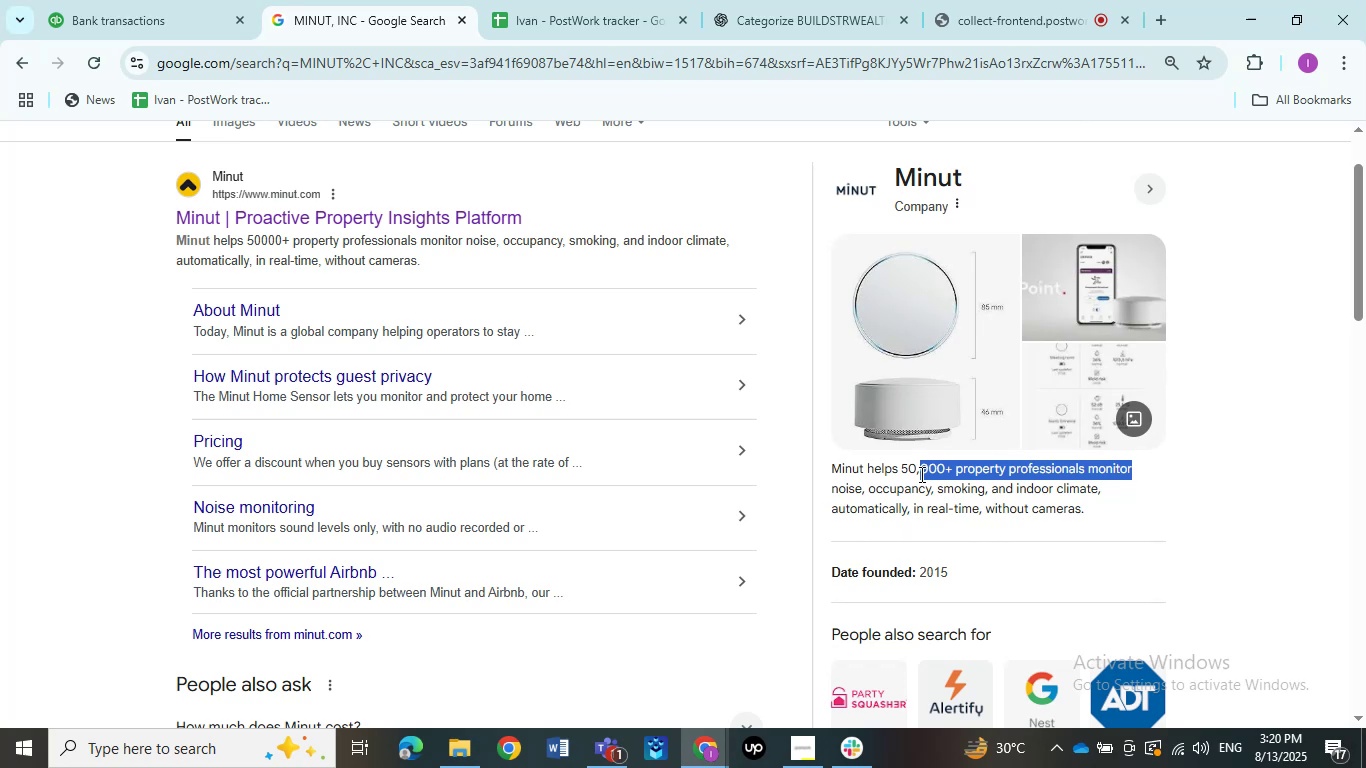 
wait(21.18)
 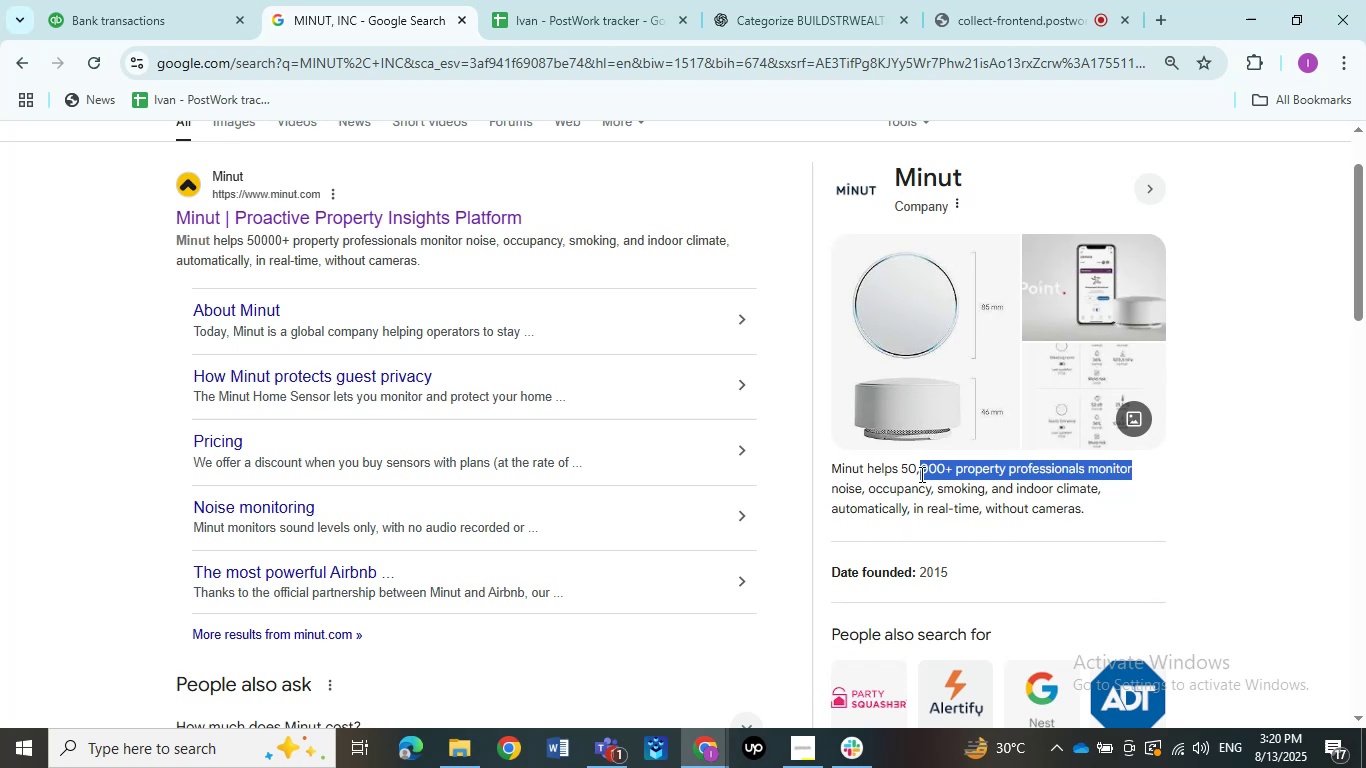 
scroll: coordinate [752, 502], scroll_direction: up, amount: 1.0
 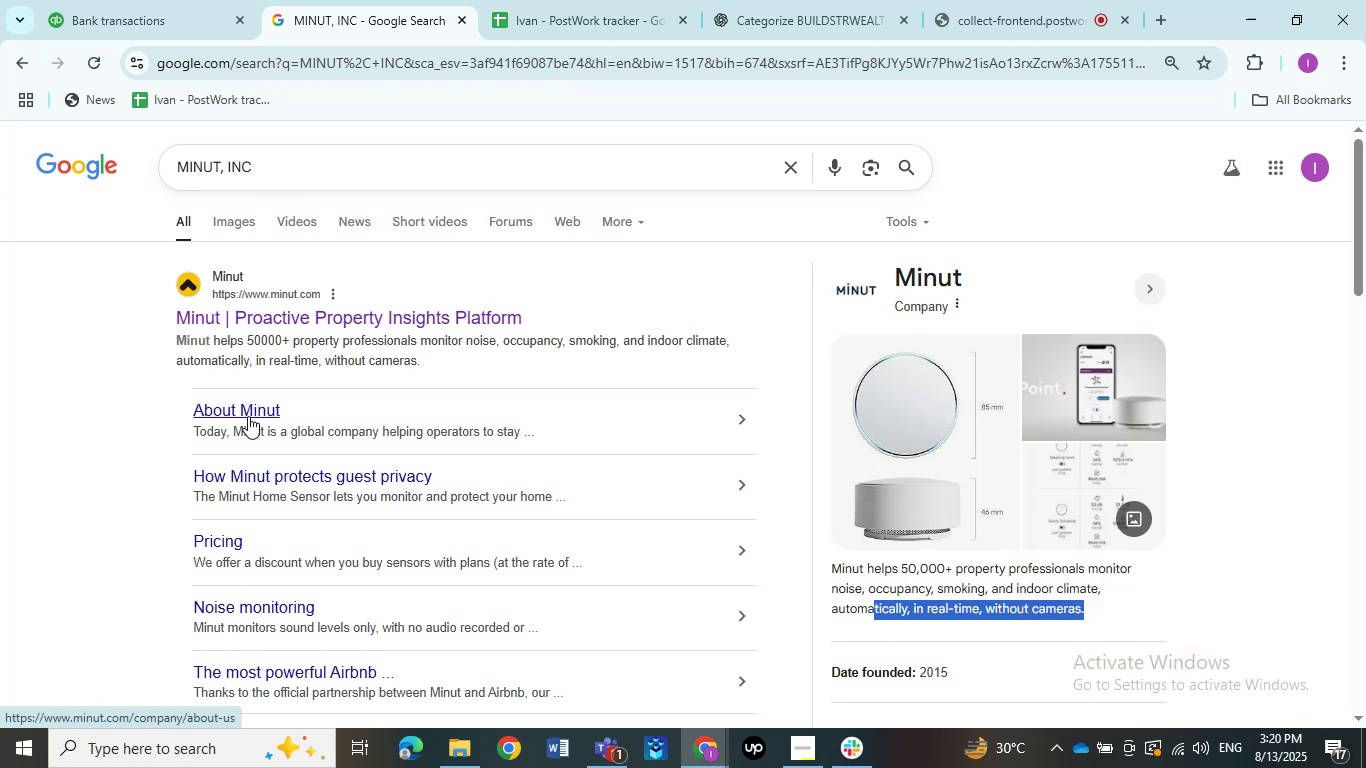 
wait(18.69)
 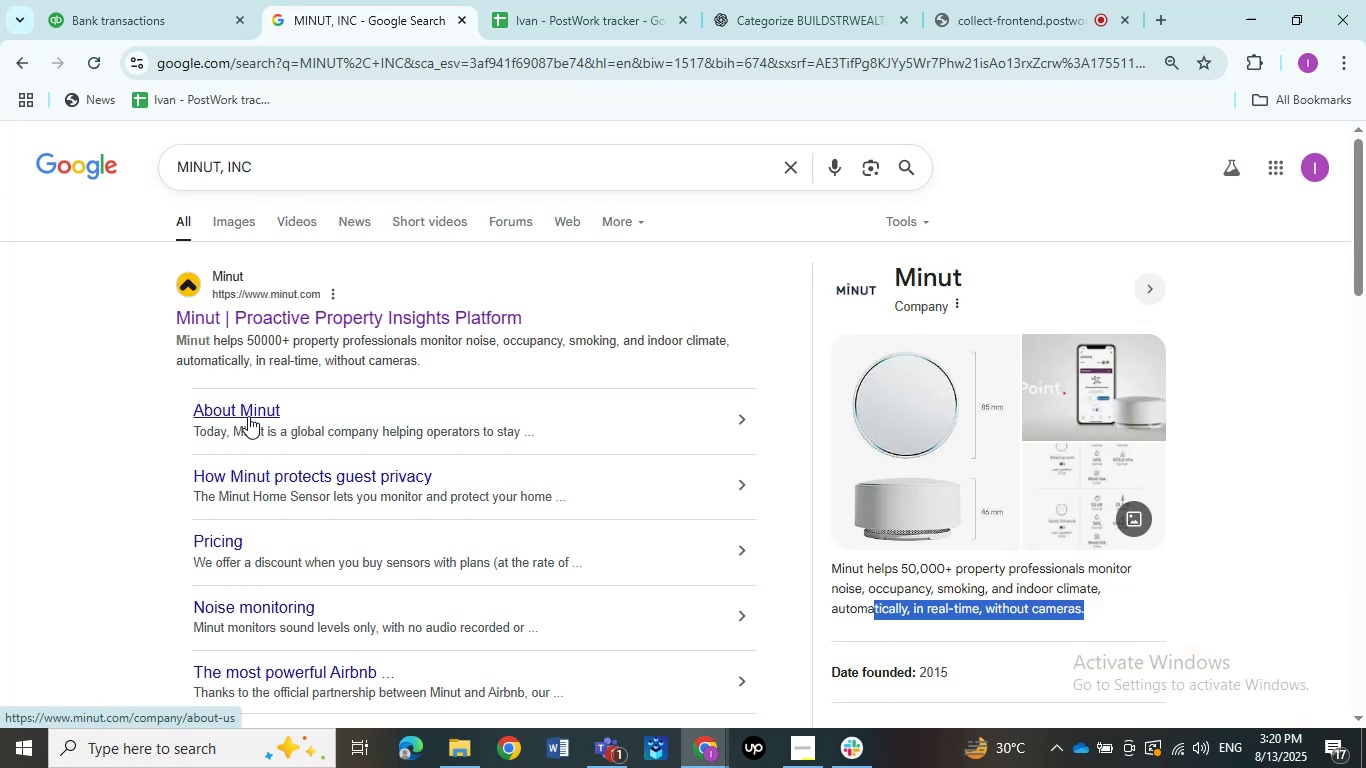 
left_click([248, 416])
 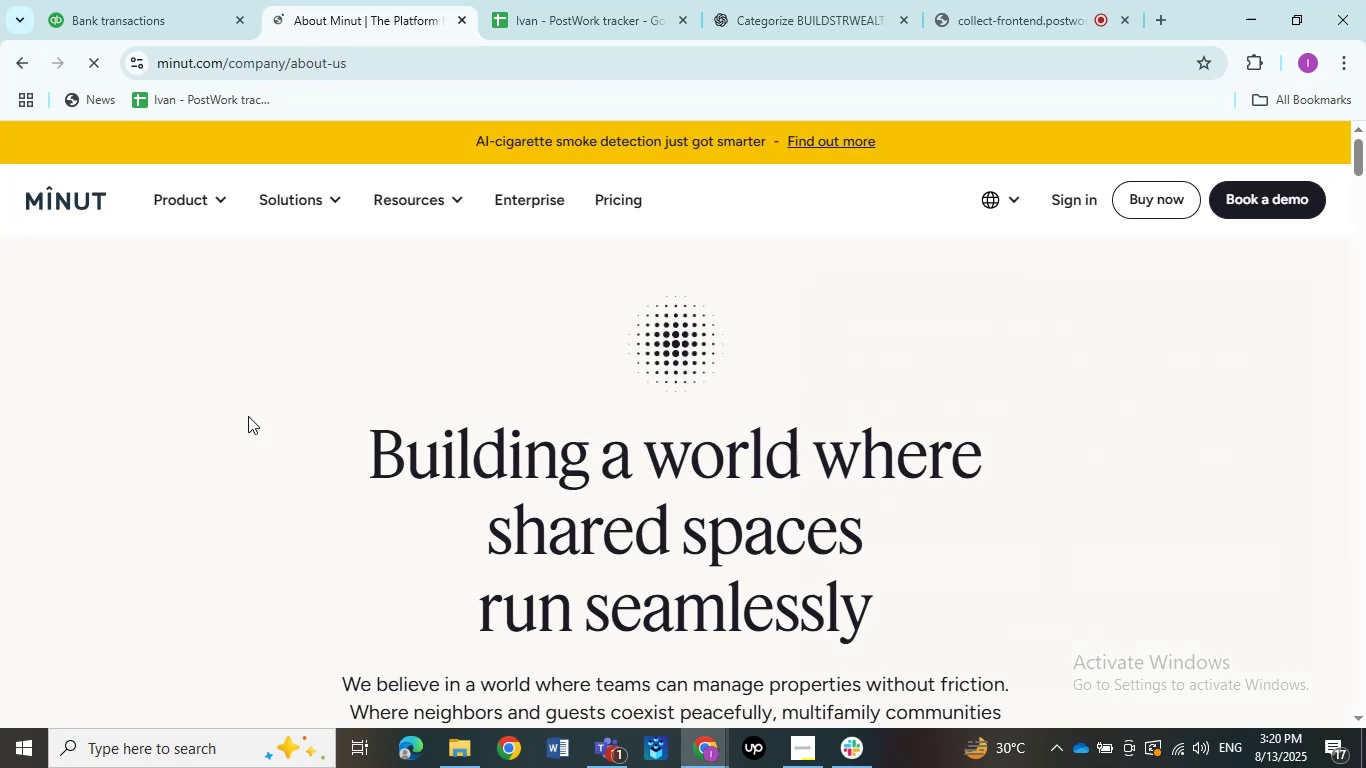 
scroll: coordinate [638, 576], scroll_direction: down, amount: 18.0
 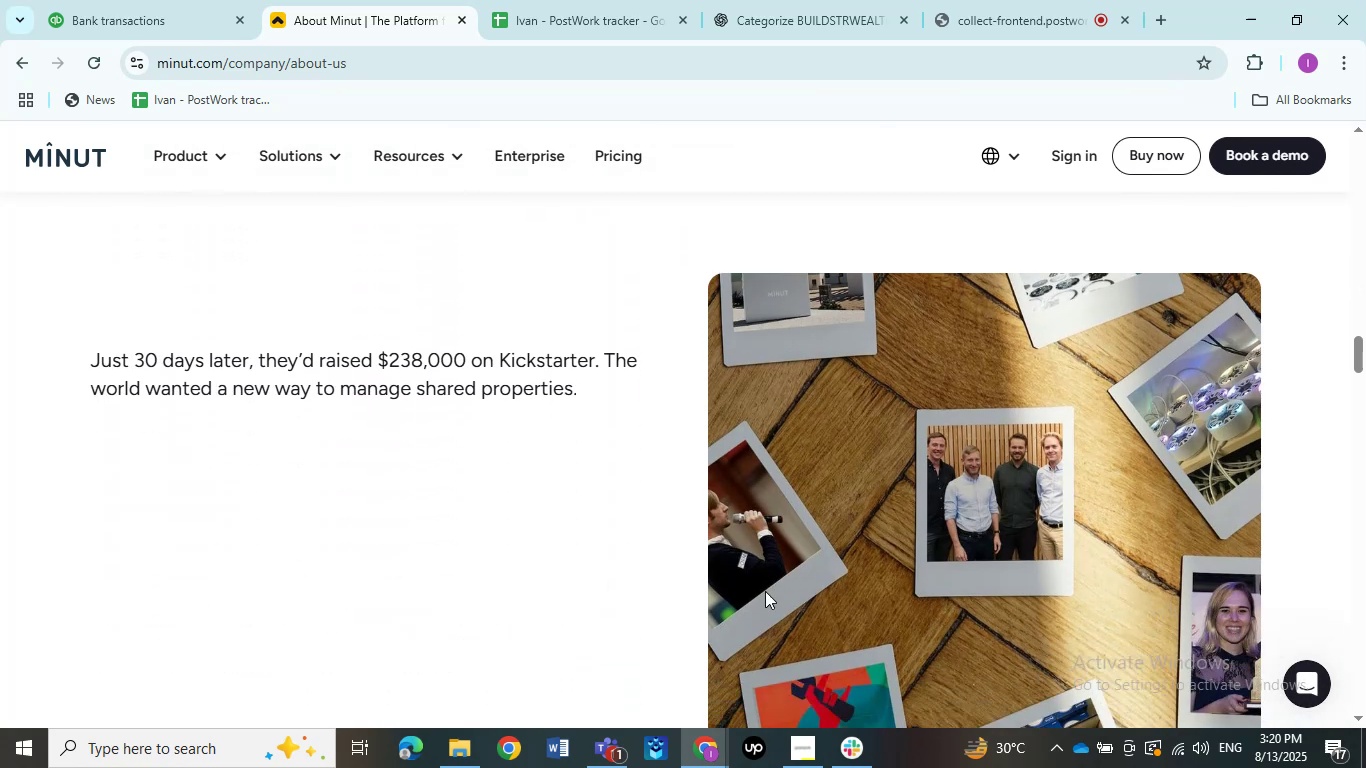 
scroll: coordinate [876, 581], scroll_direction: down, amount: 15.0
 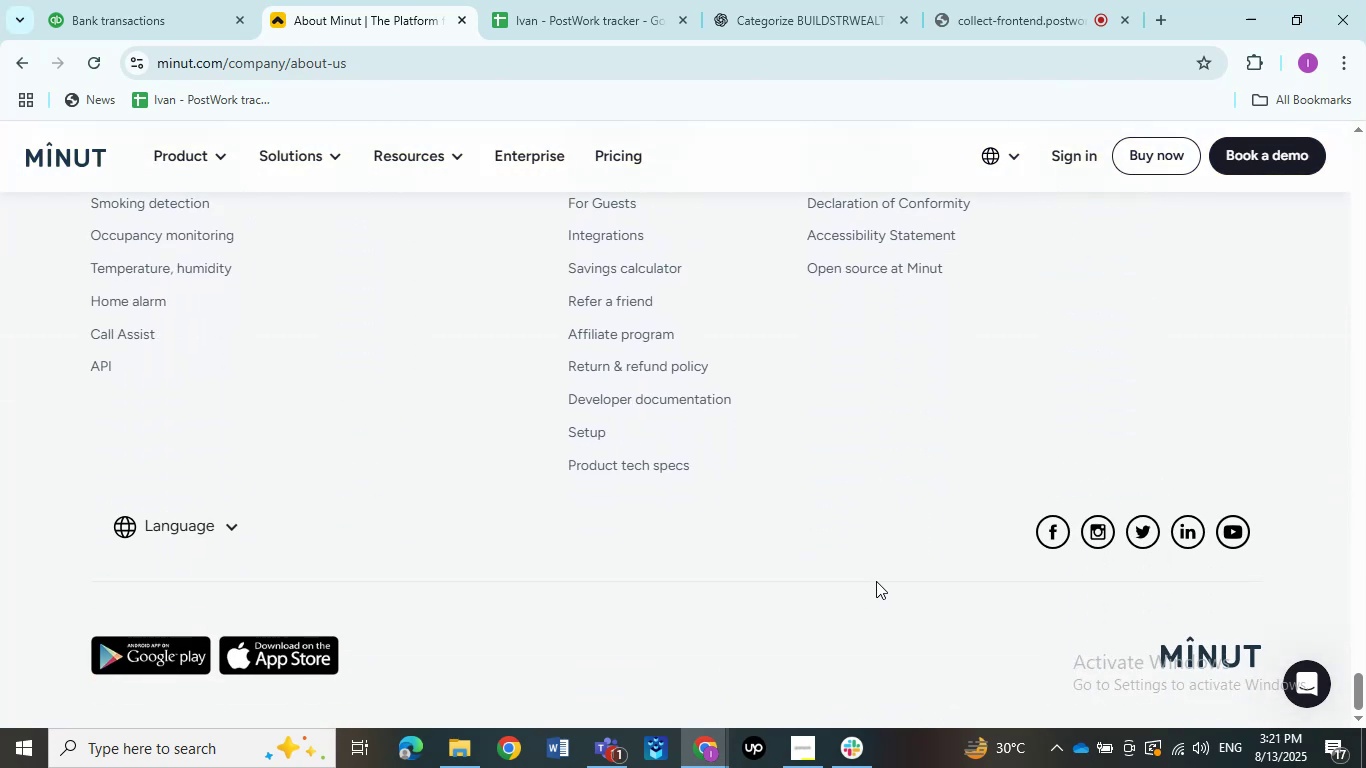 
scroll: coordinate [936, 567], scroll_direction: up, amount: 61.0
 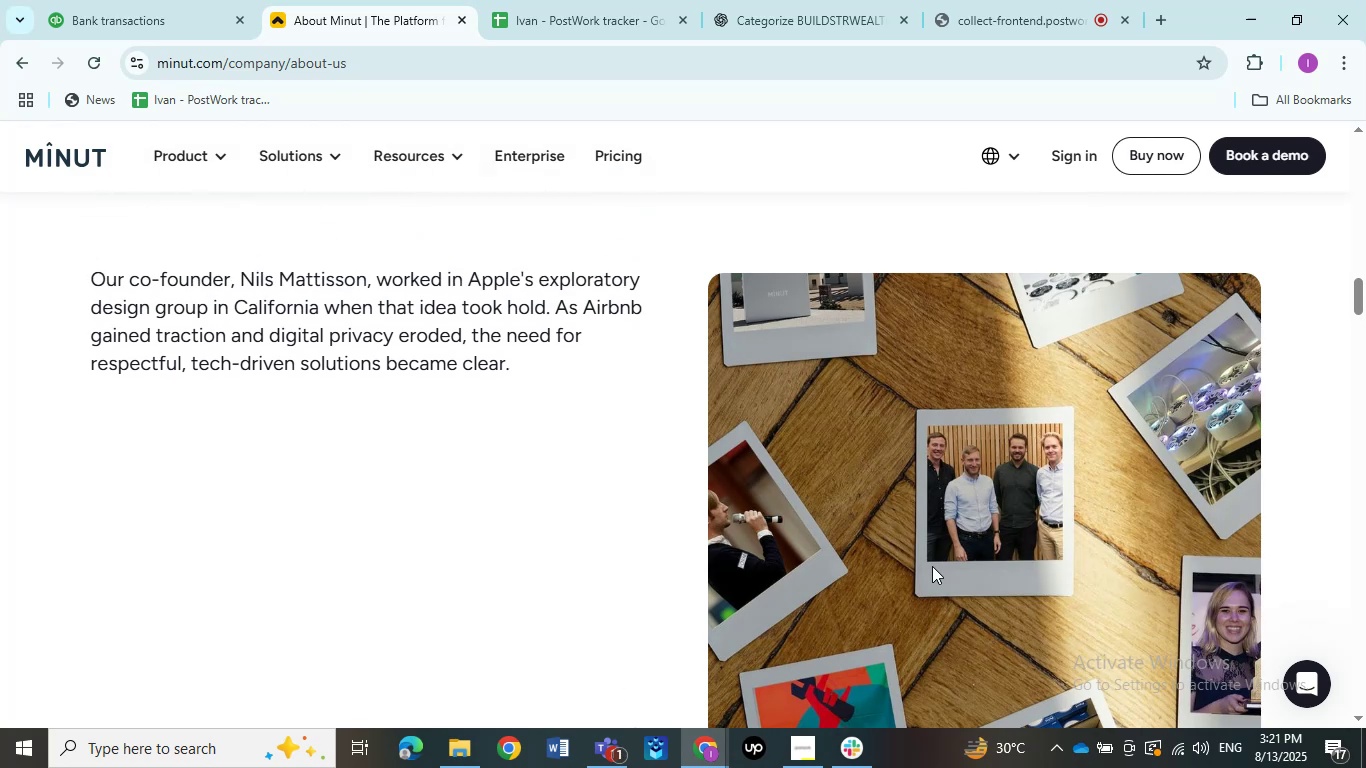 
wait(11.09)
 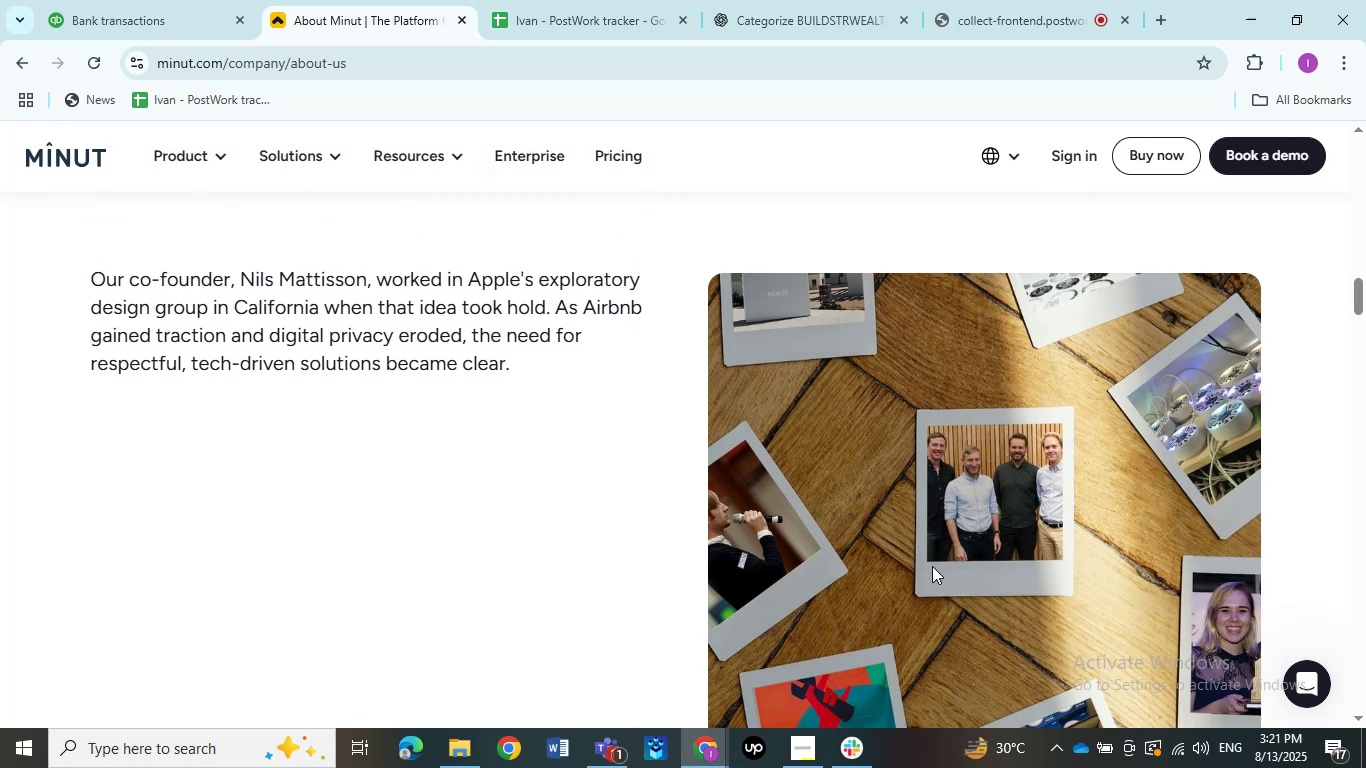 
left_click([24, 62])
 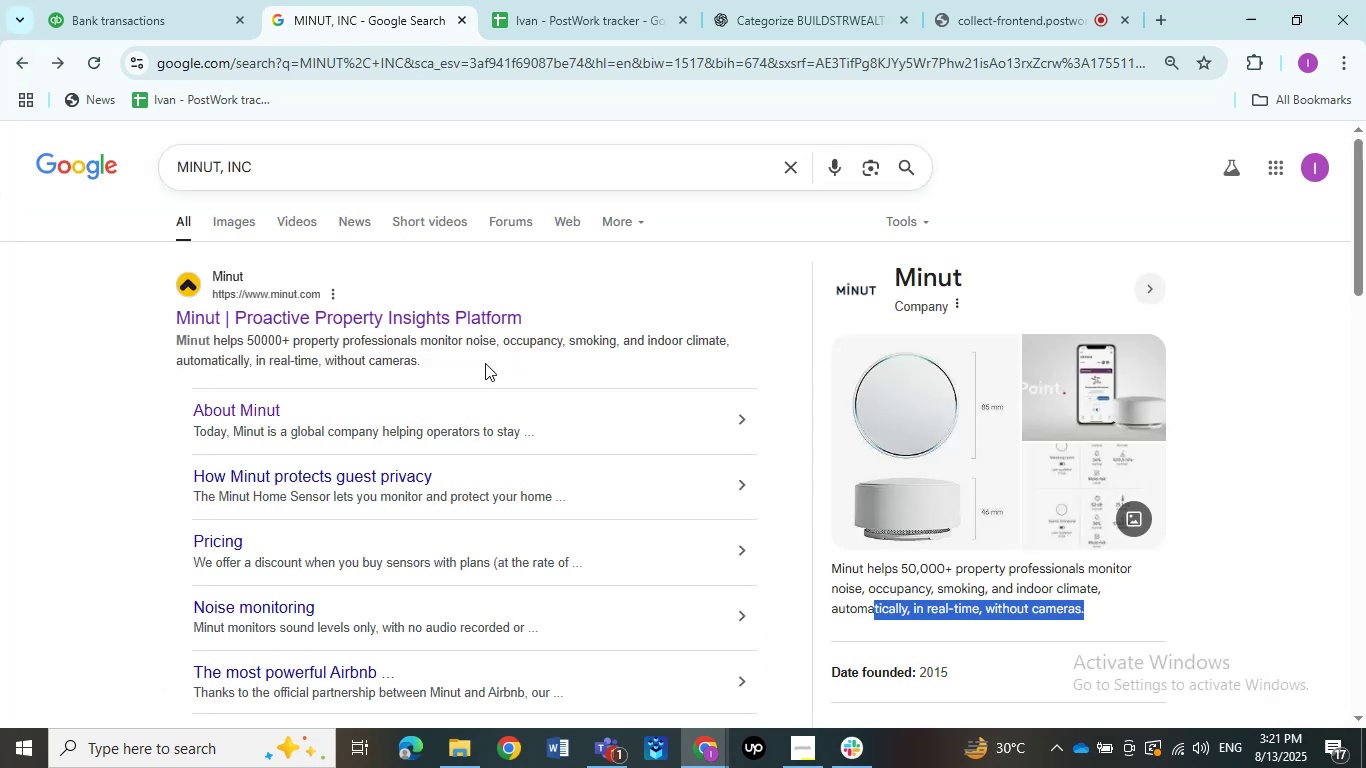 
scroll: coordinate [442, 395], scroll_direction: none, amount: 0.0
 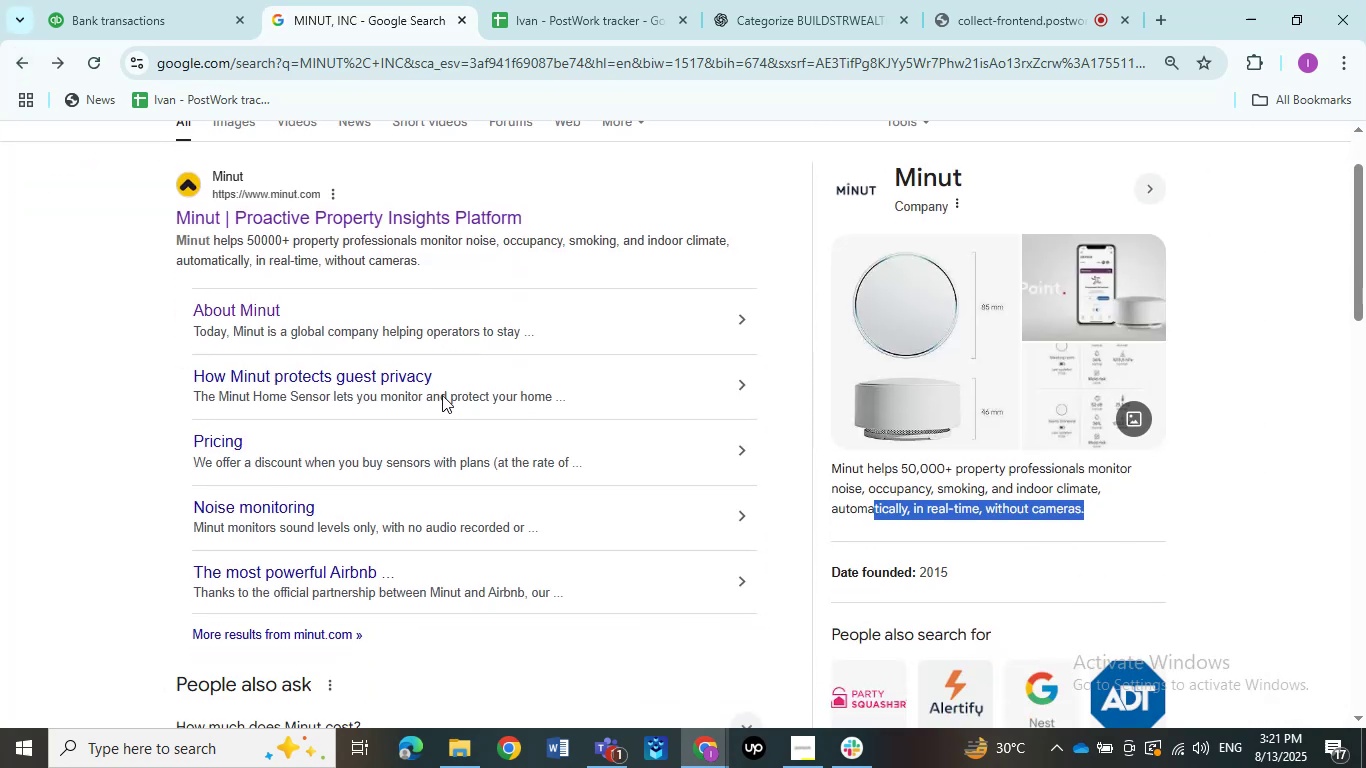 
scroll: coordinate [442, 395], scroll_direction: up, amount: 2.0
 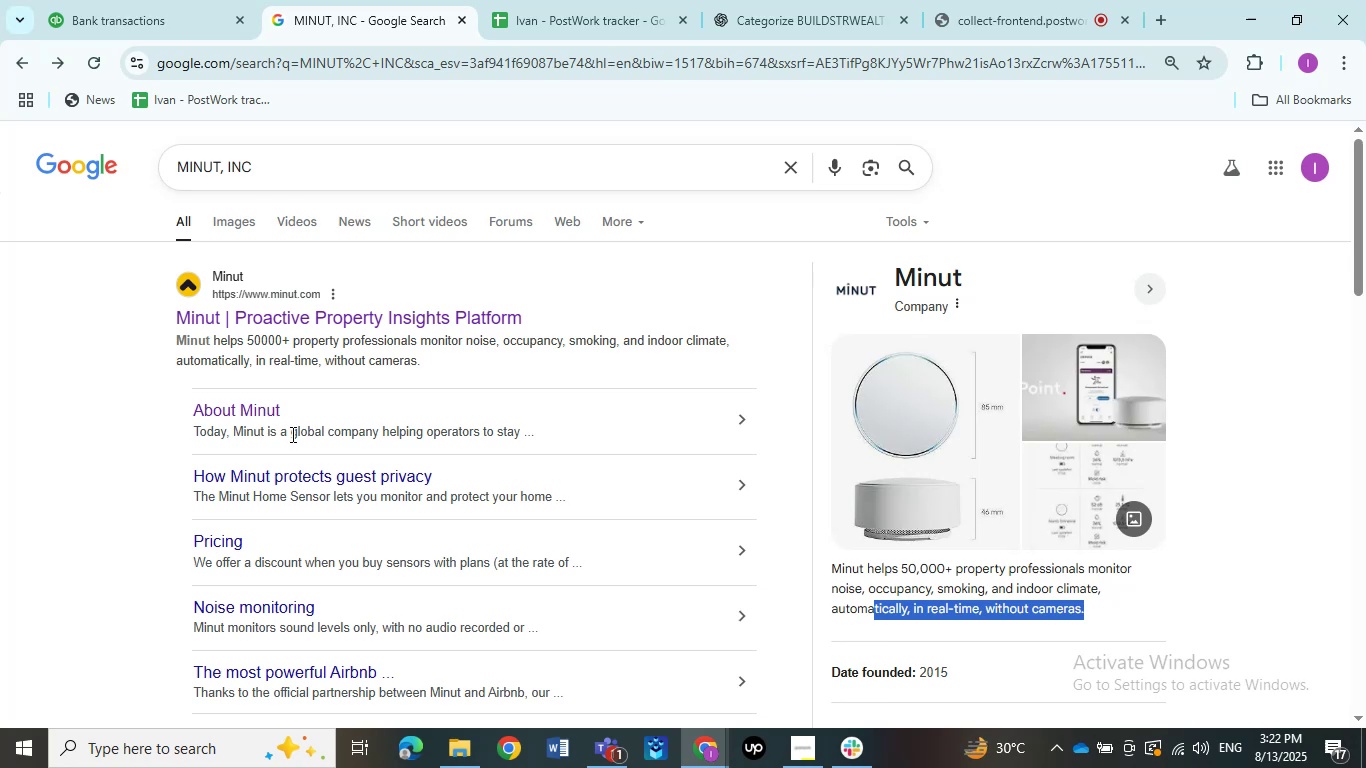 
wait(47.65)
 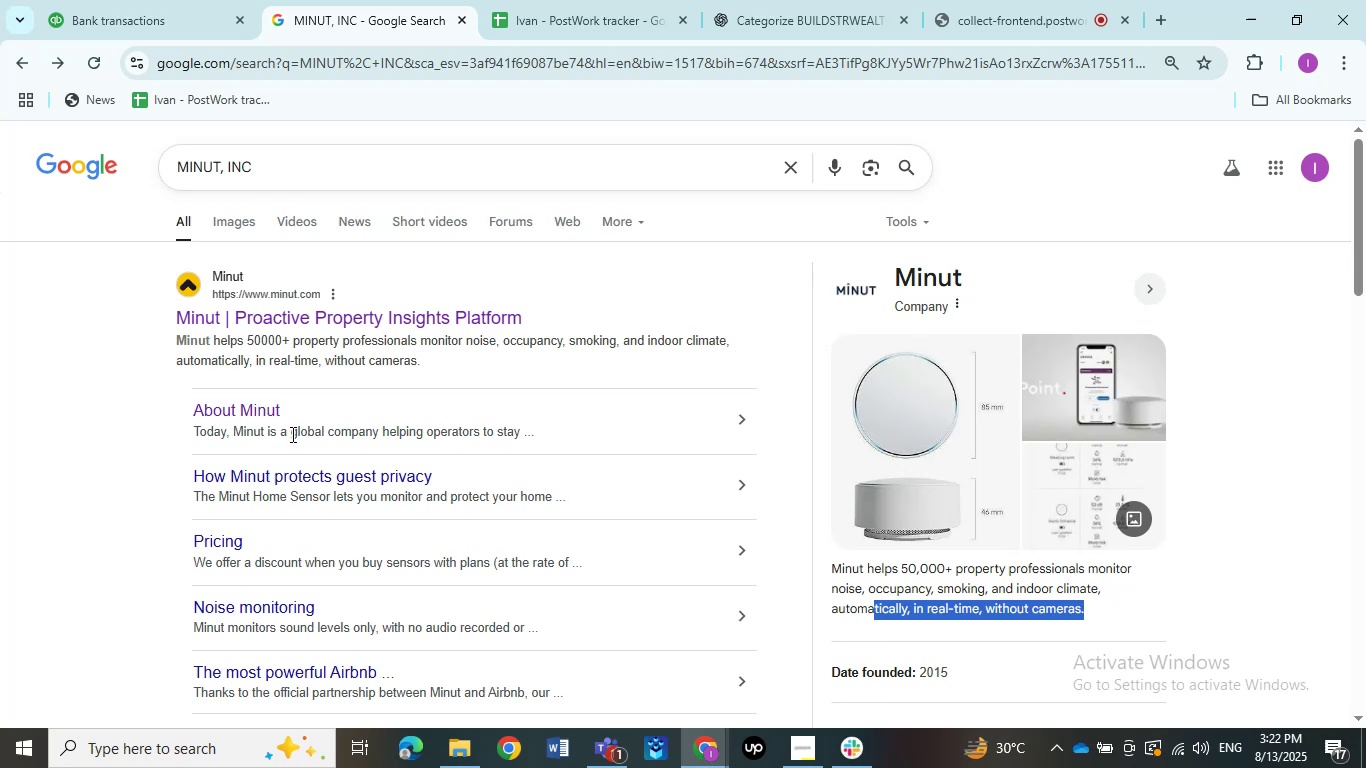 
left_click([1059, 11])
 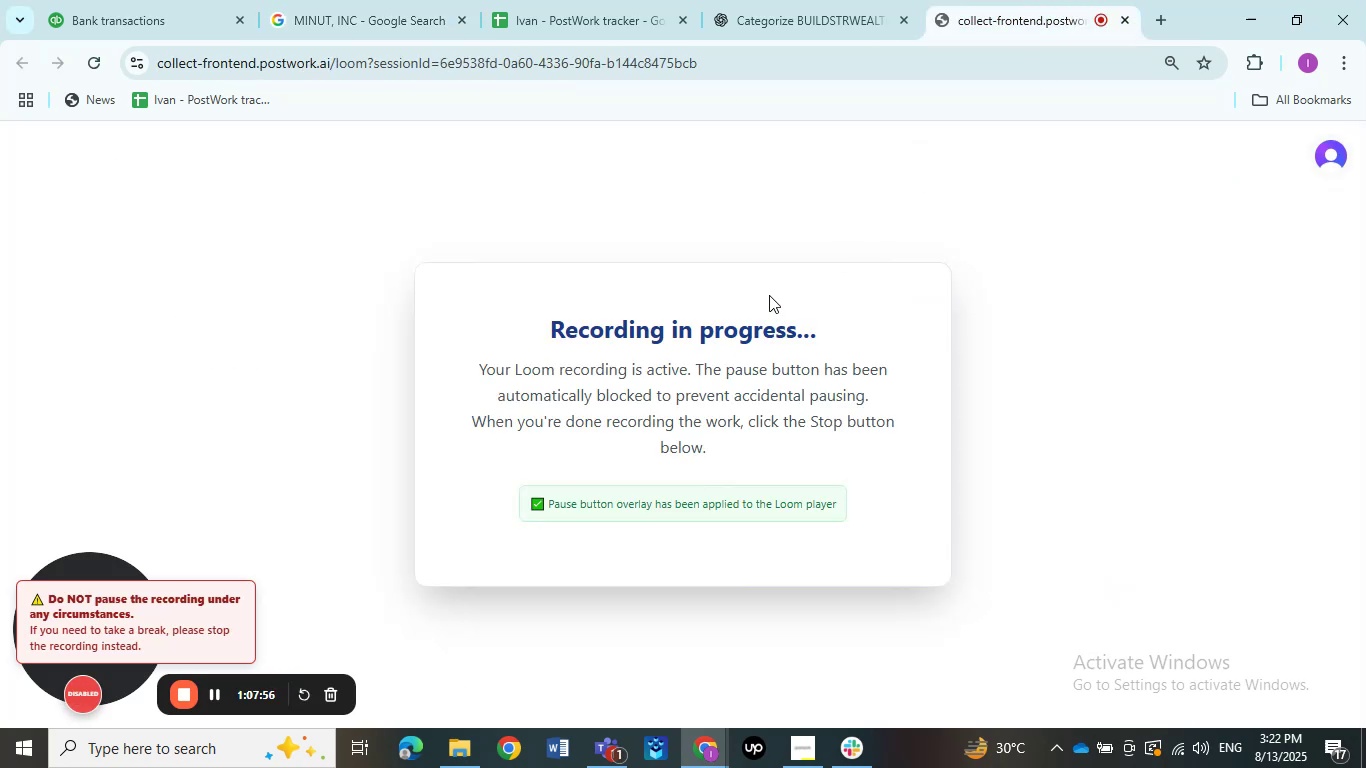 
wait(9.68)
 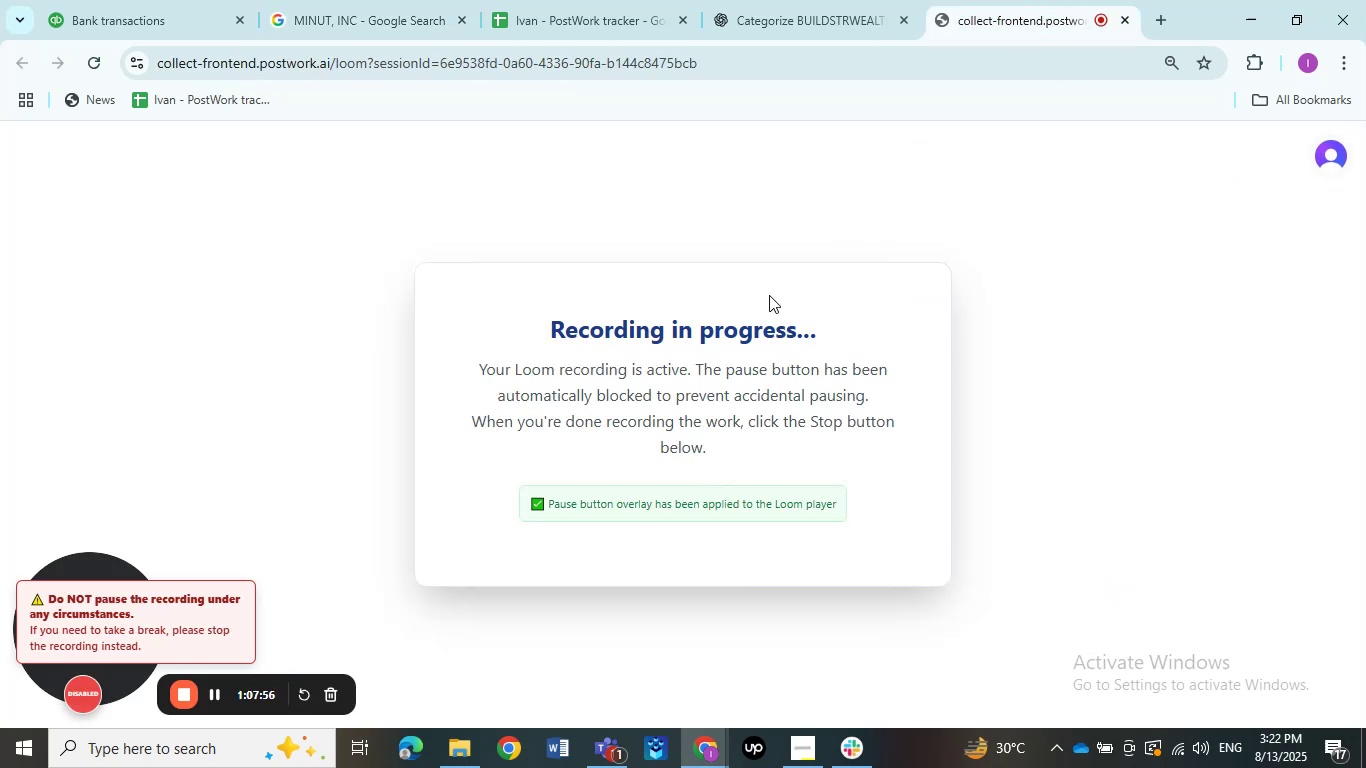 
left_click([133, 28])
 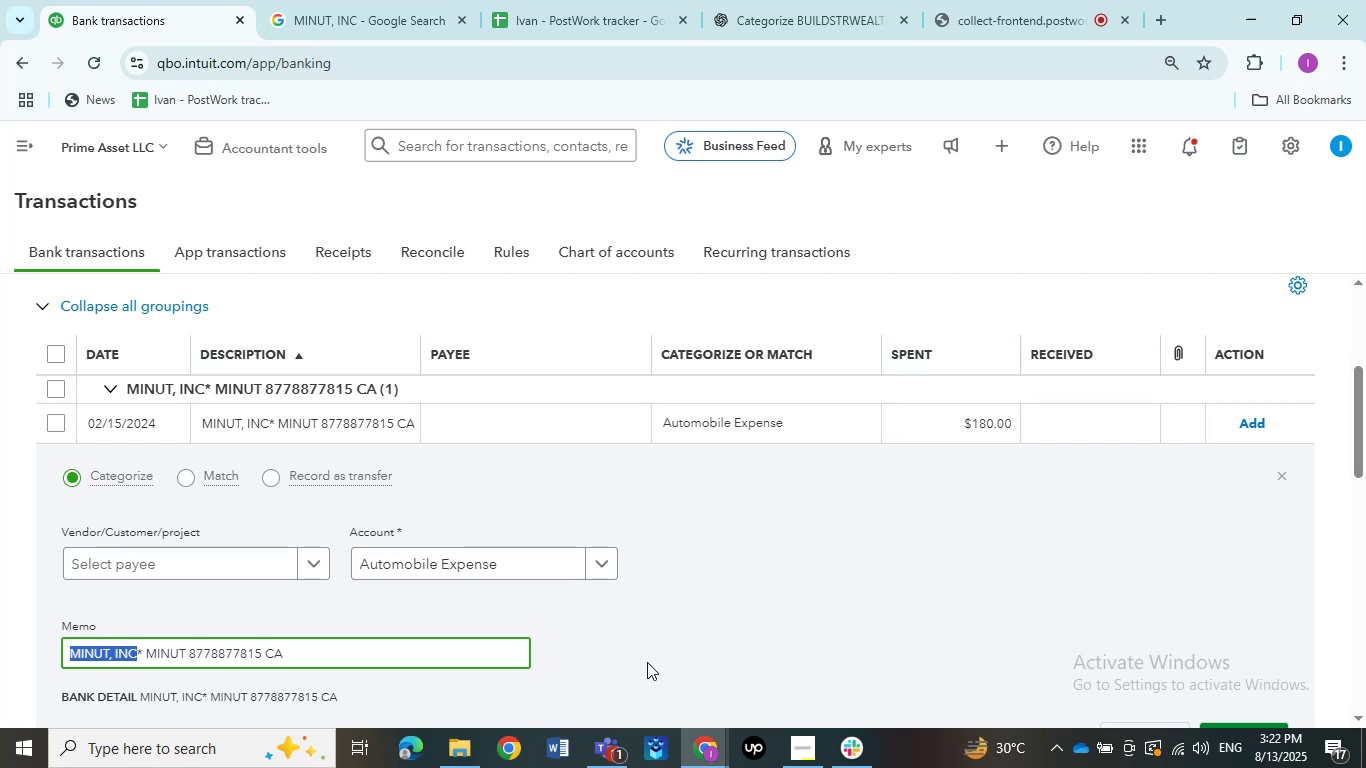 
wait(12.71)
 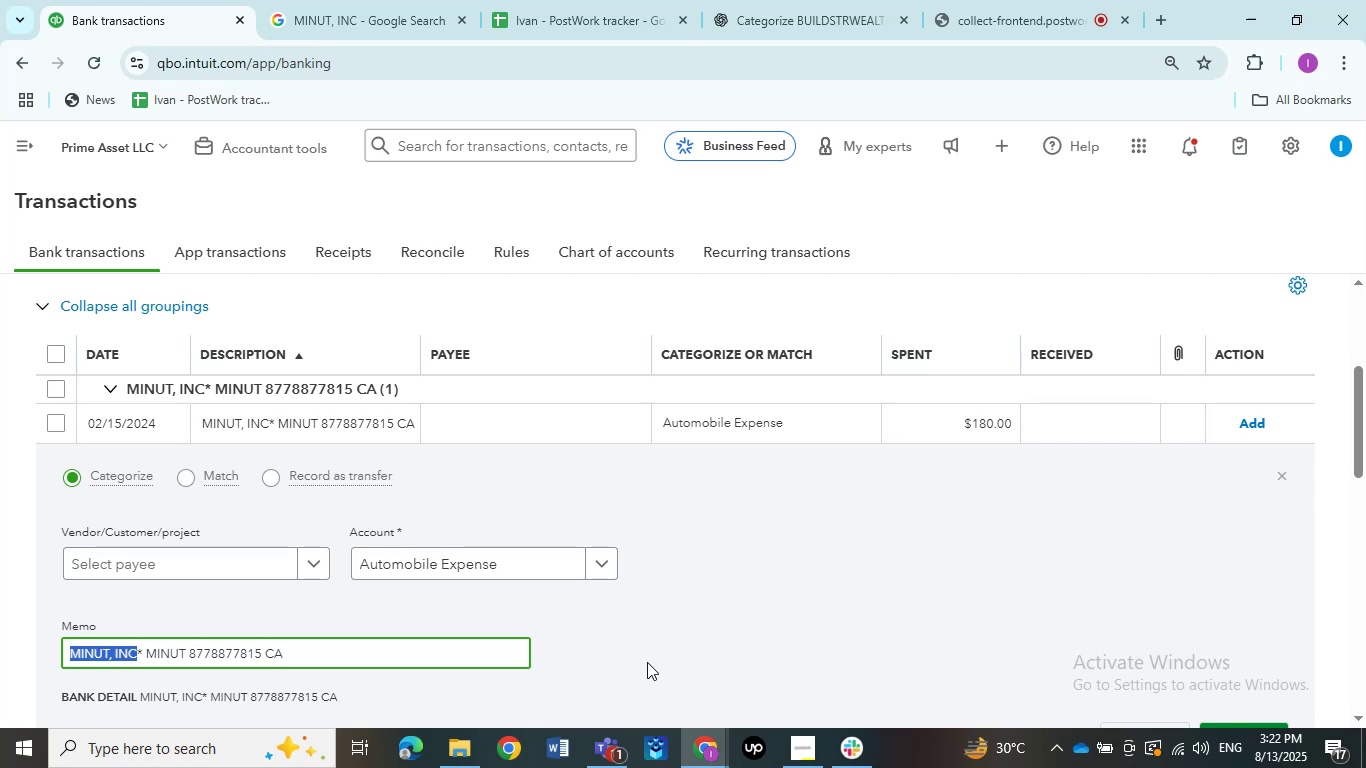 
scroll: coordinate [716, 572], scroll_direction: down, amount: 1.0
 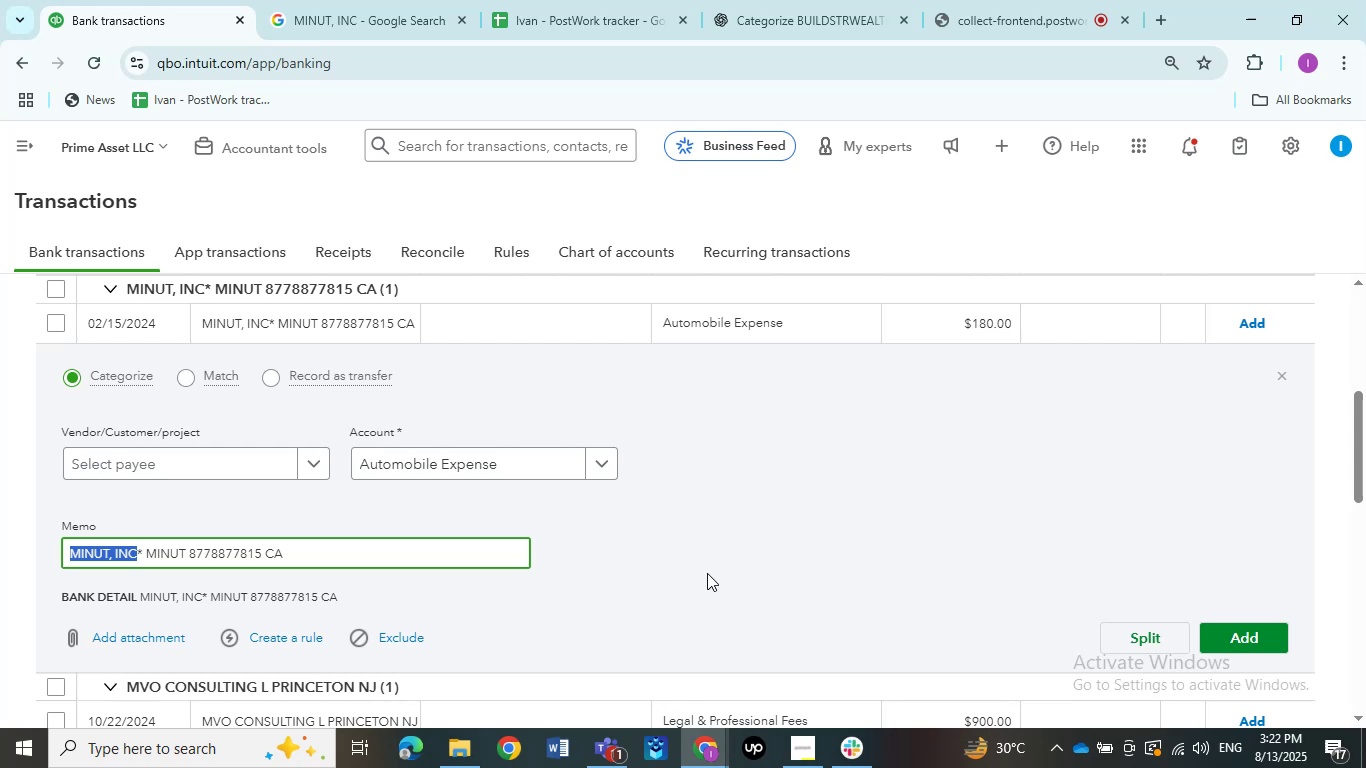 
wait(21.08)
 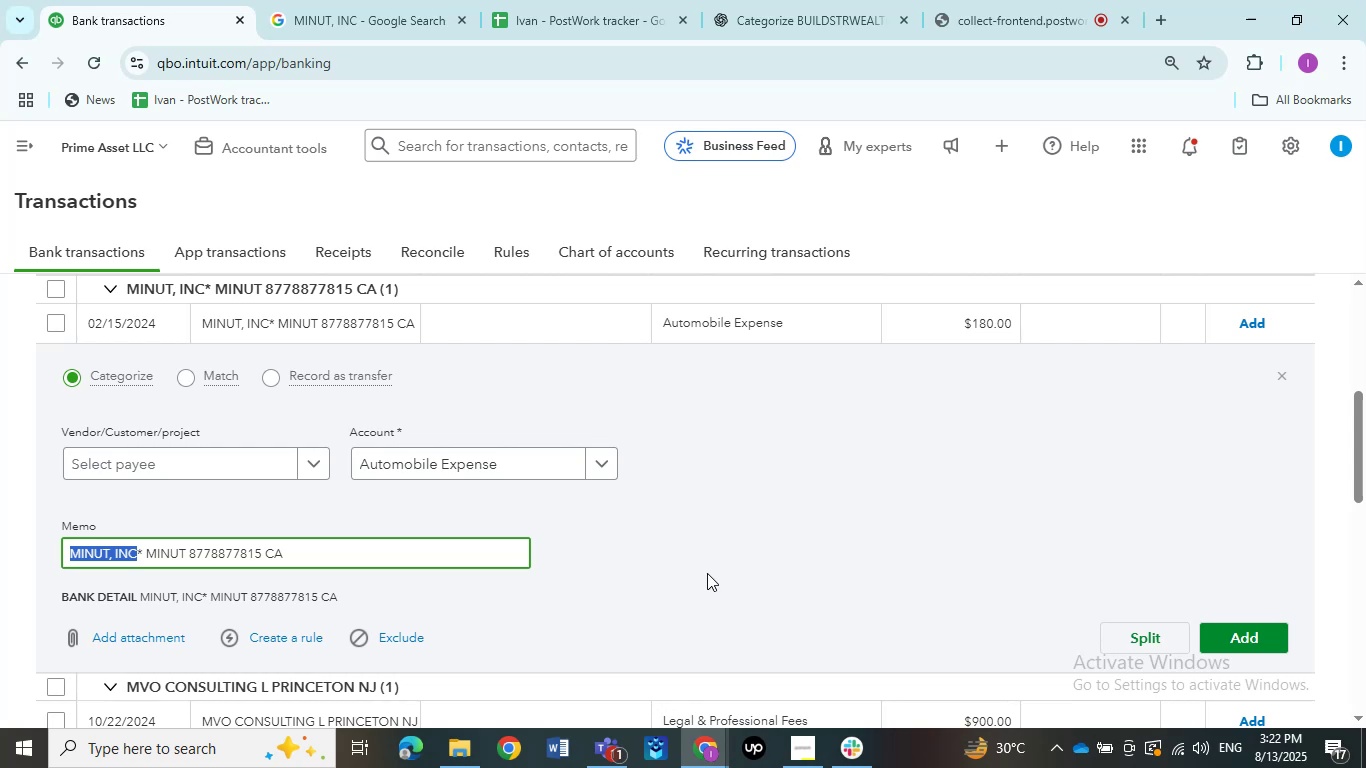 
left_click([373, 0])
 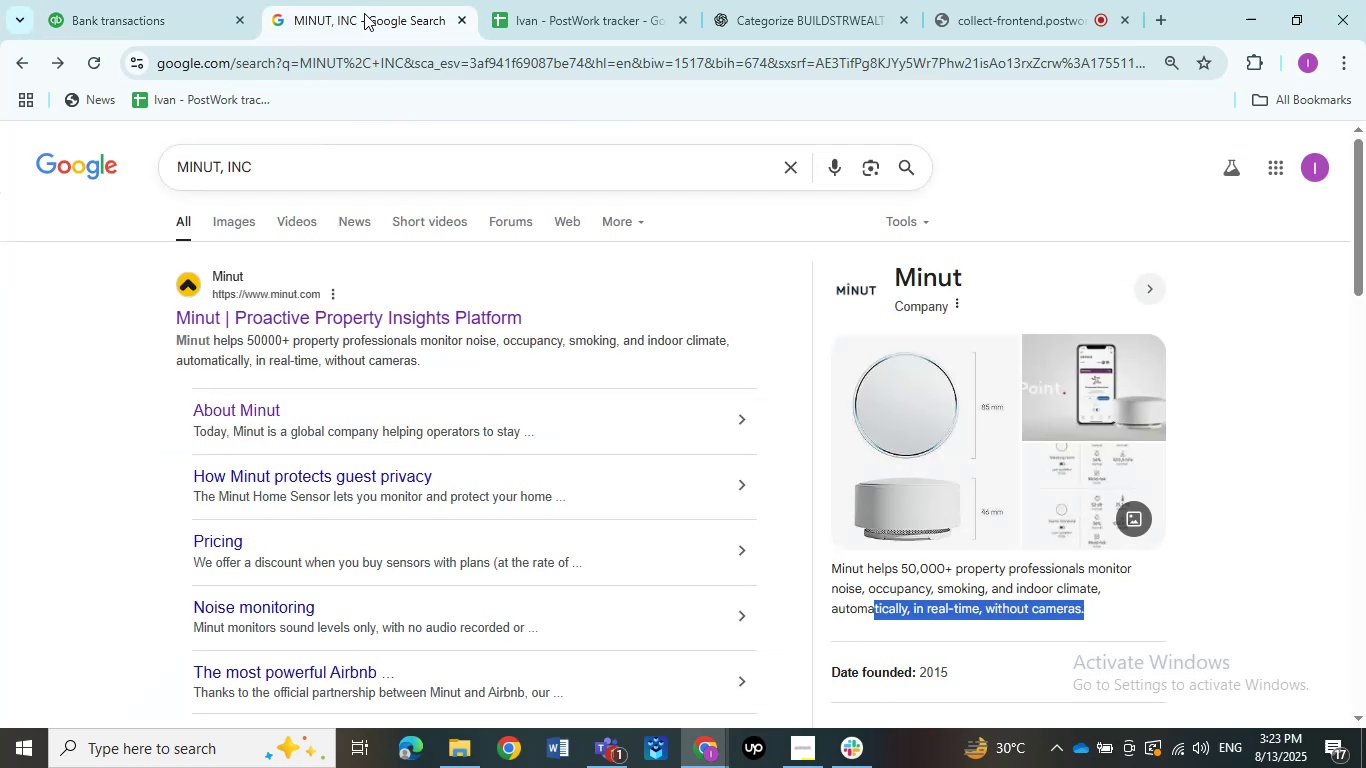 
left_click([562, 13])
 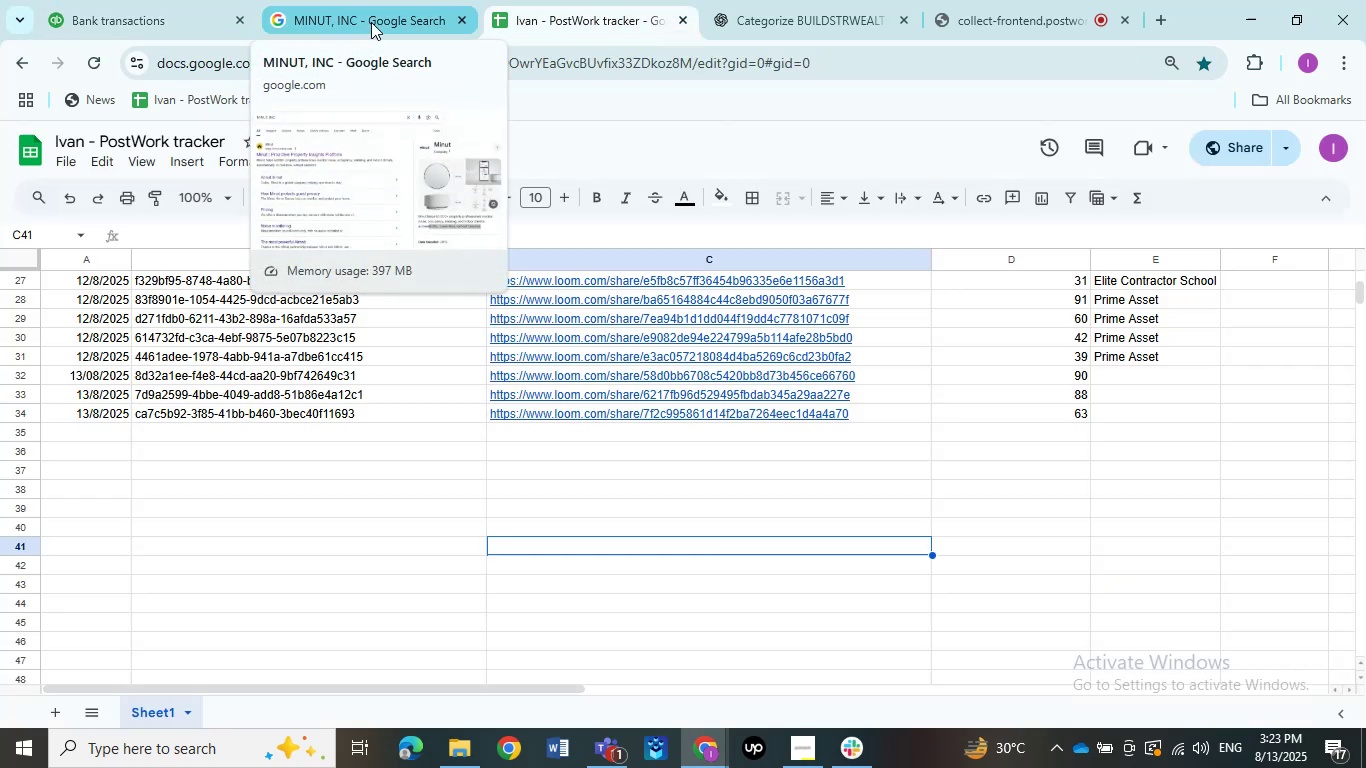 
left_click([371, 22])
 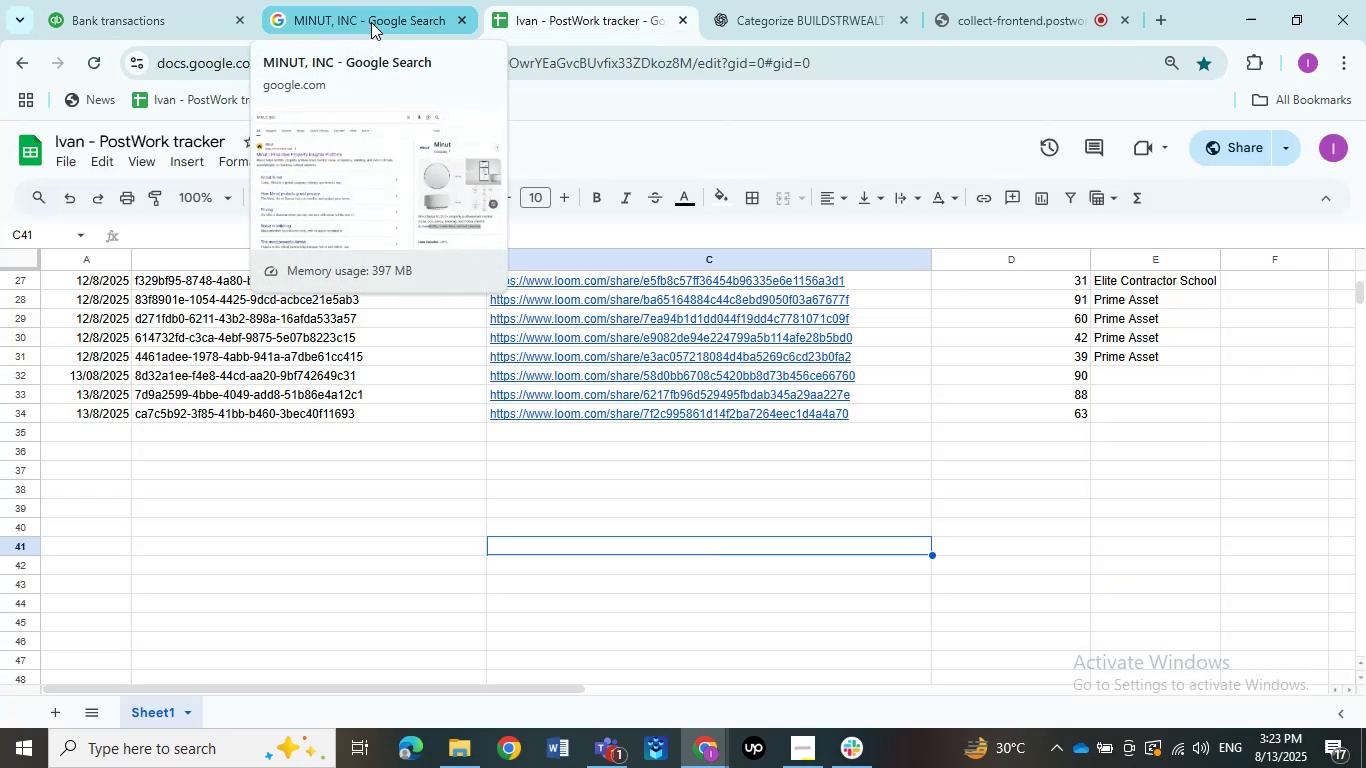 
mouse_move([348, 25])
 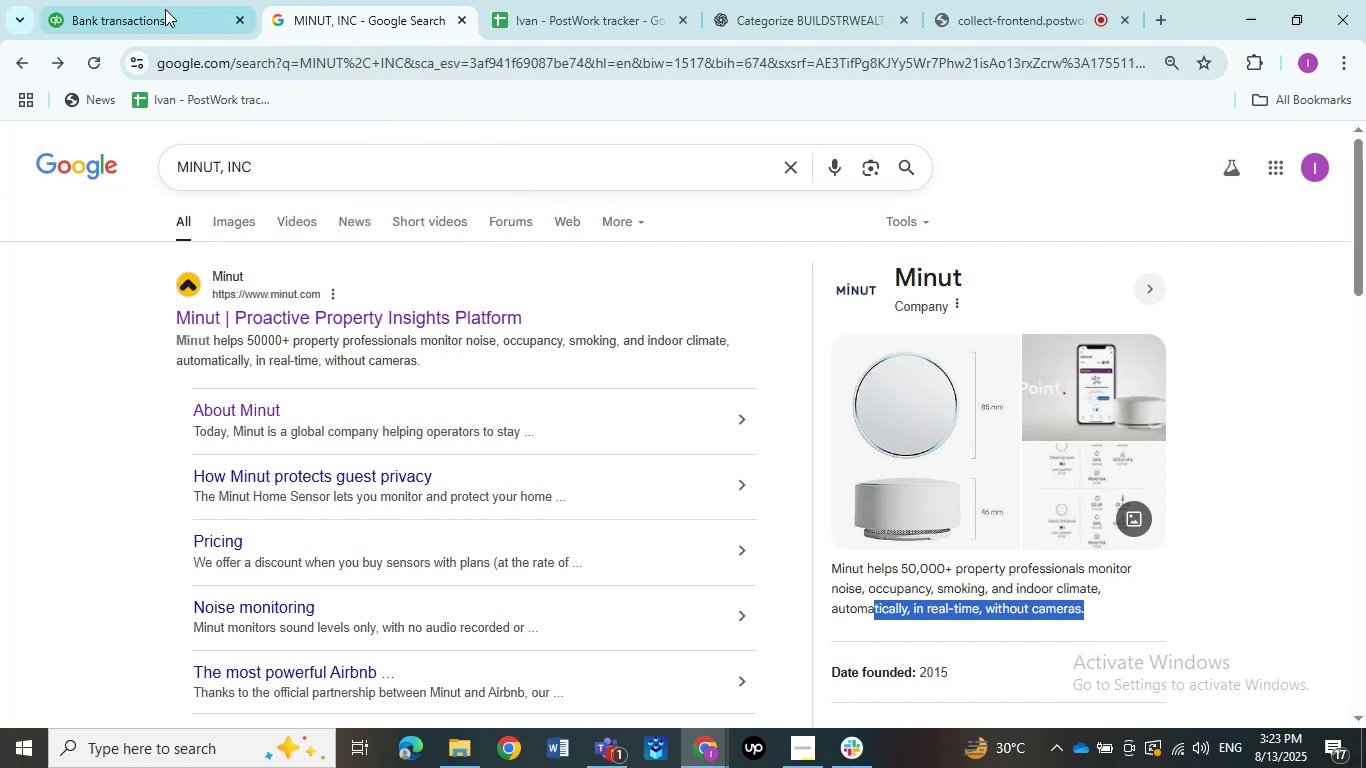 
double_click([159, 0])
 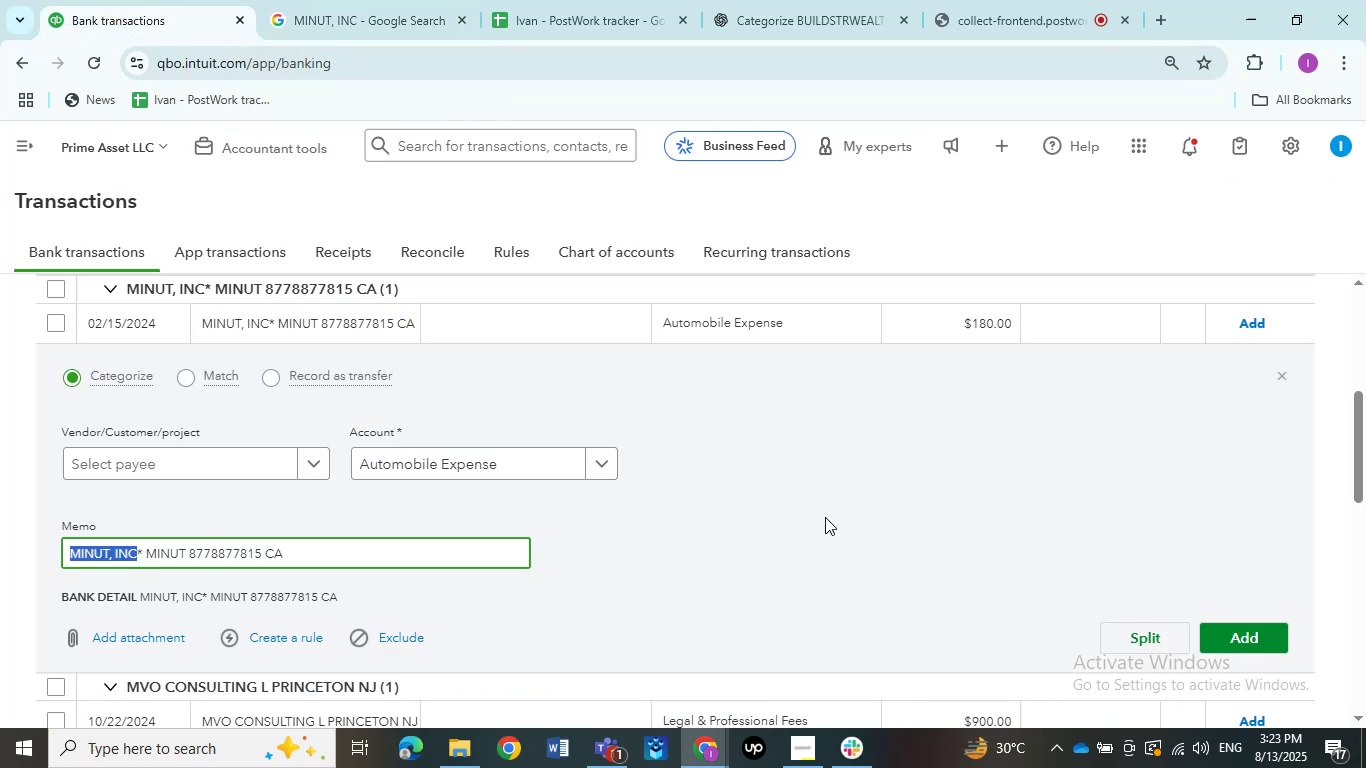 
scroll: coordinate [825, 517], scroll_direction: down, amount: 1.0
 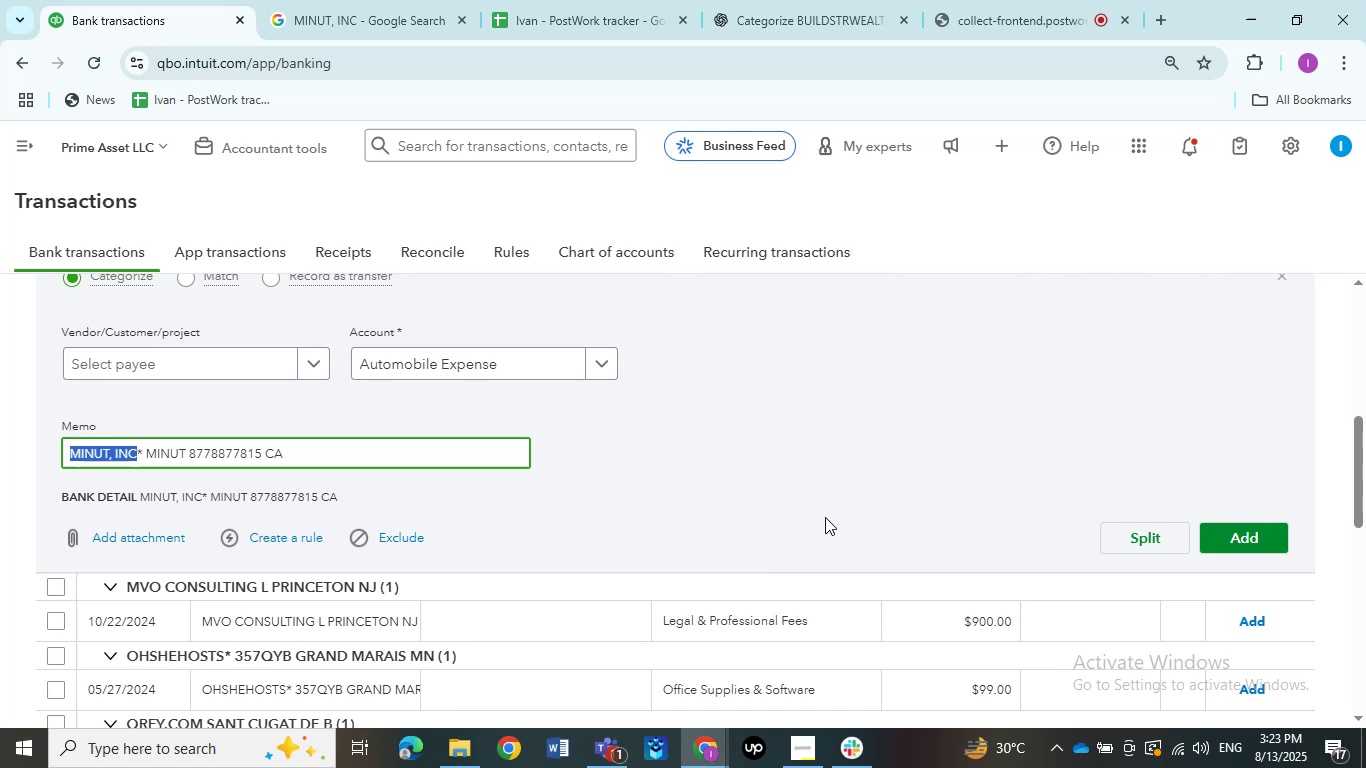 
wait(9.65)
 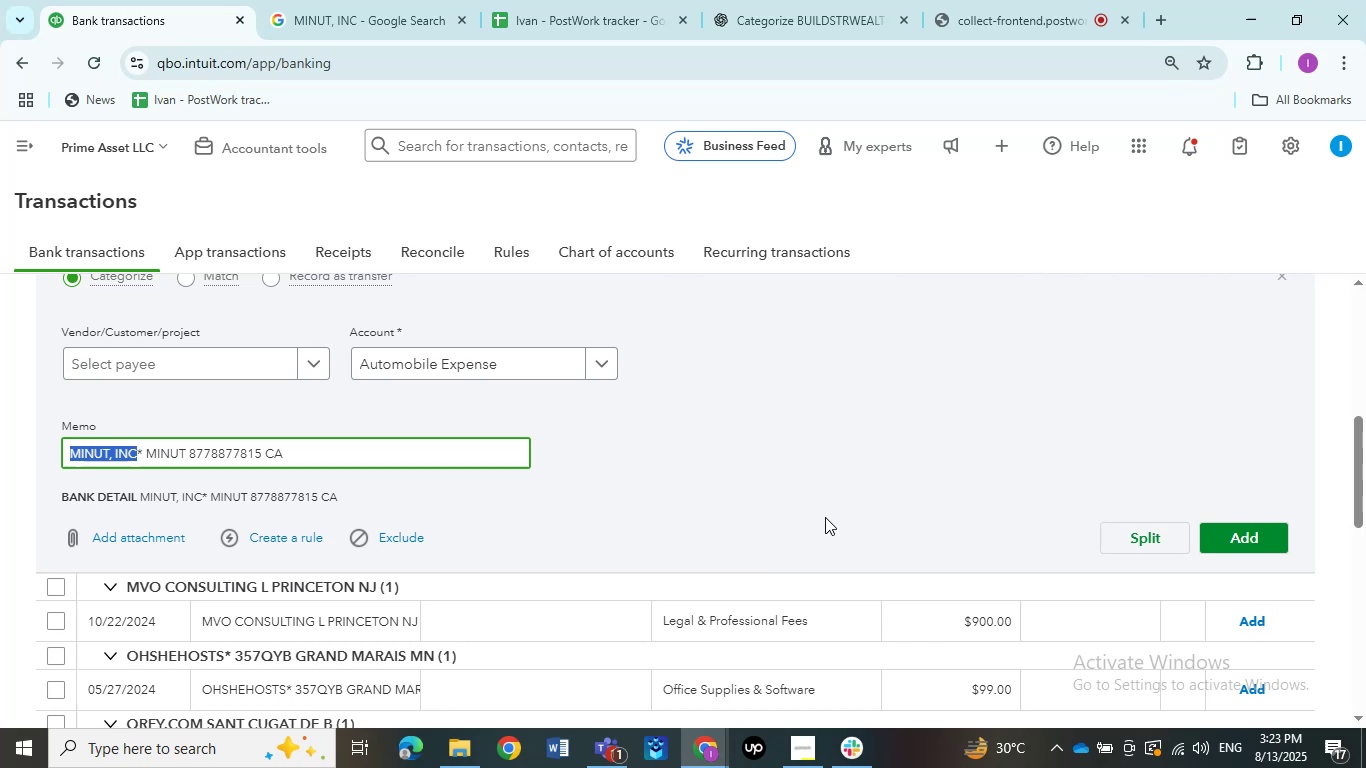 
left_click([872, 462])
 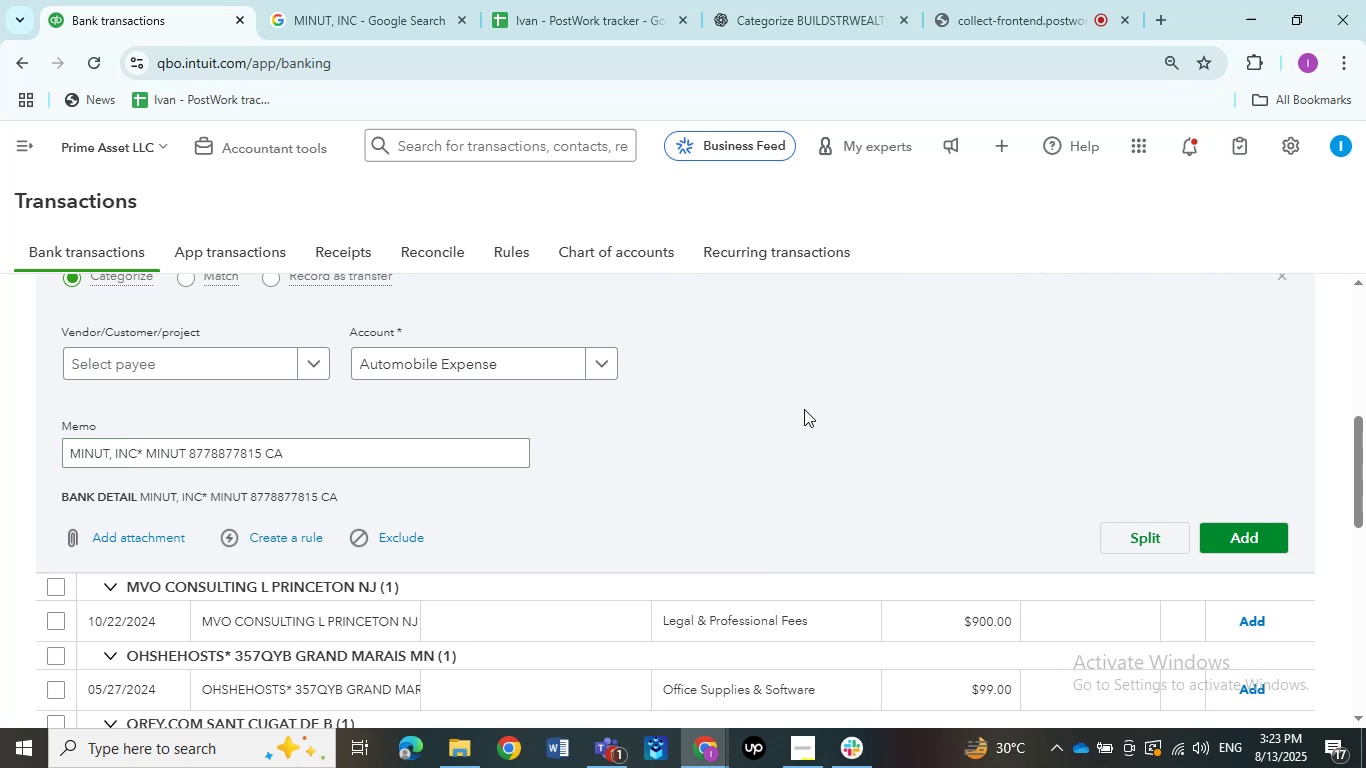 
scroll: coordinate [797, 409], scroll_direction: up, amount: 1.0
 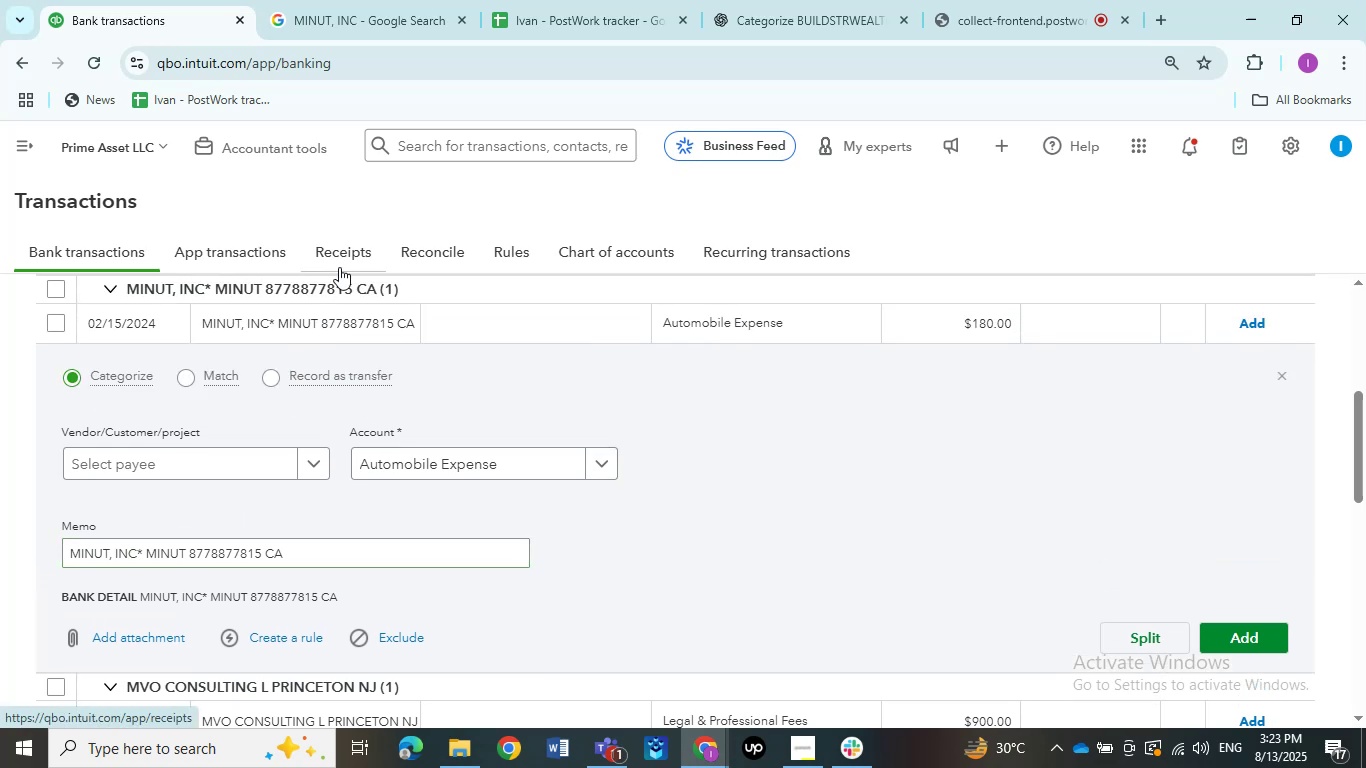 
wait(6.87)
 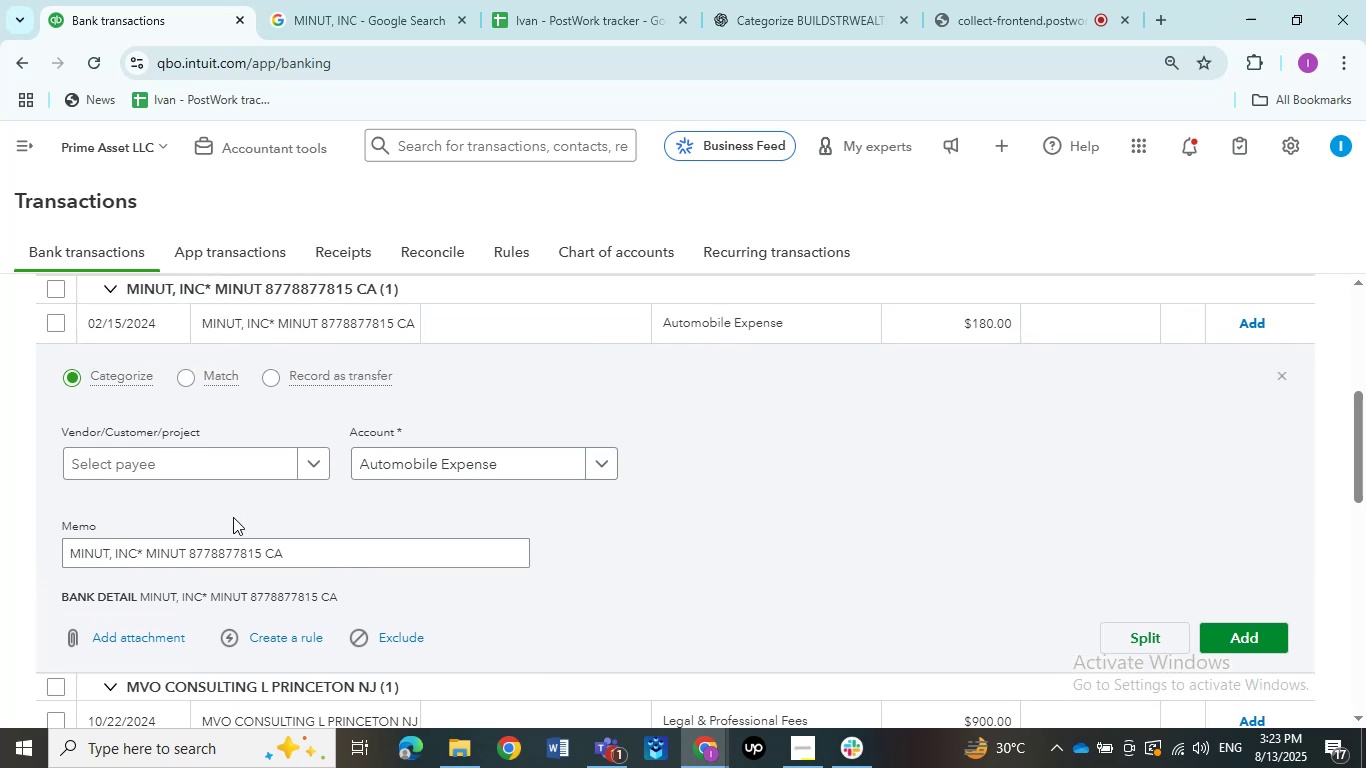 
left_click([383, 21])
 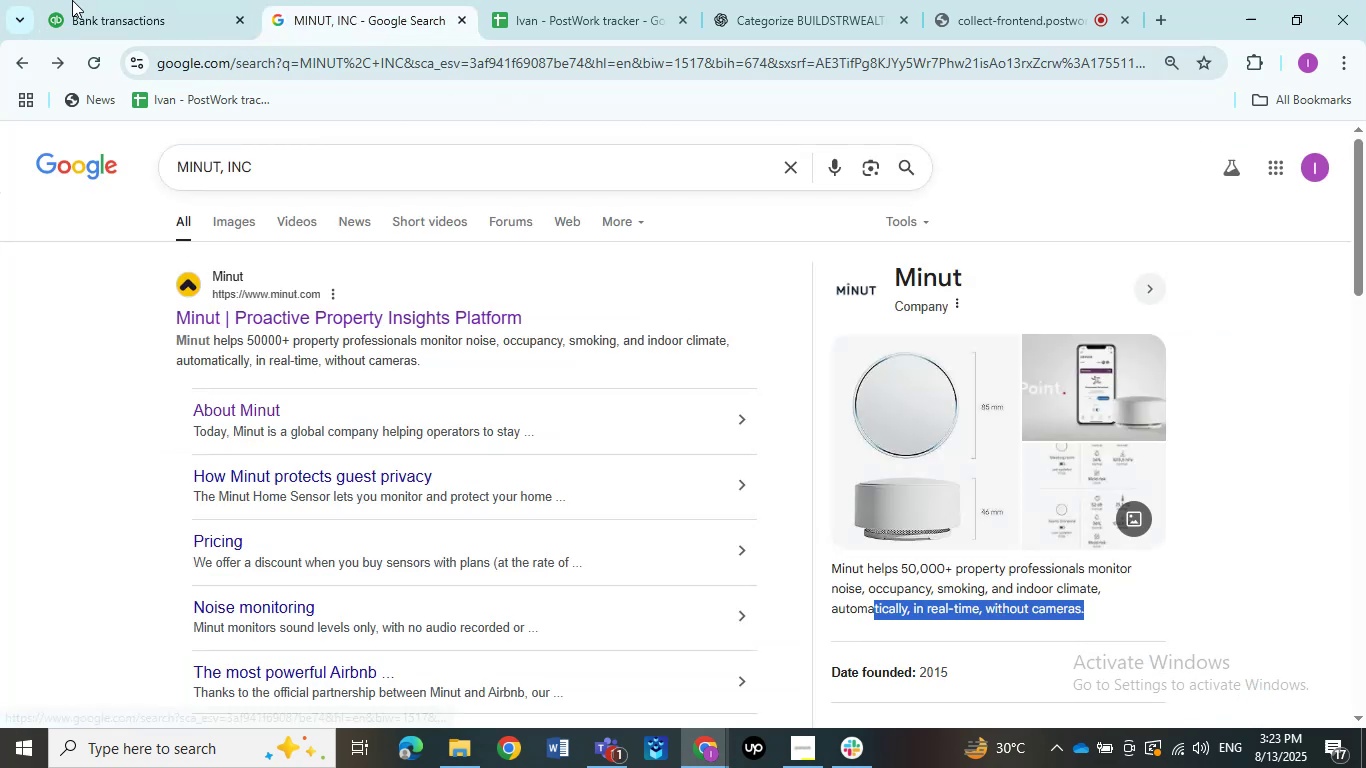 
left_click([87, 18])
 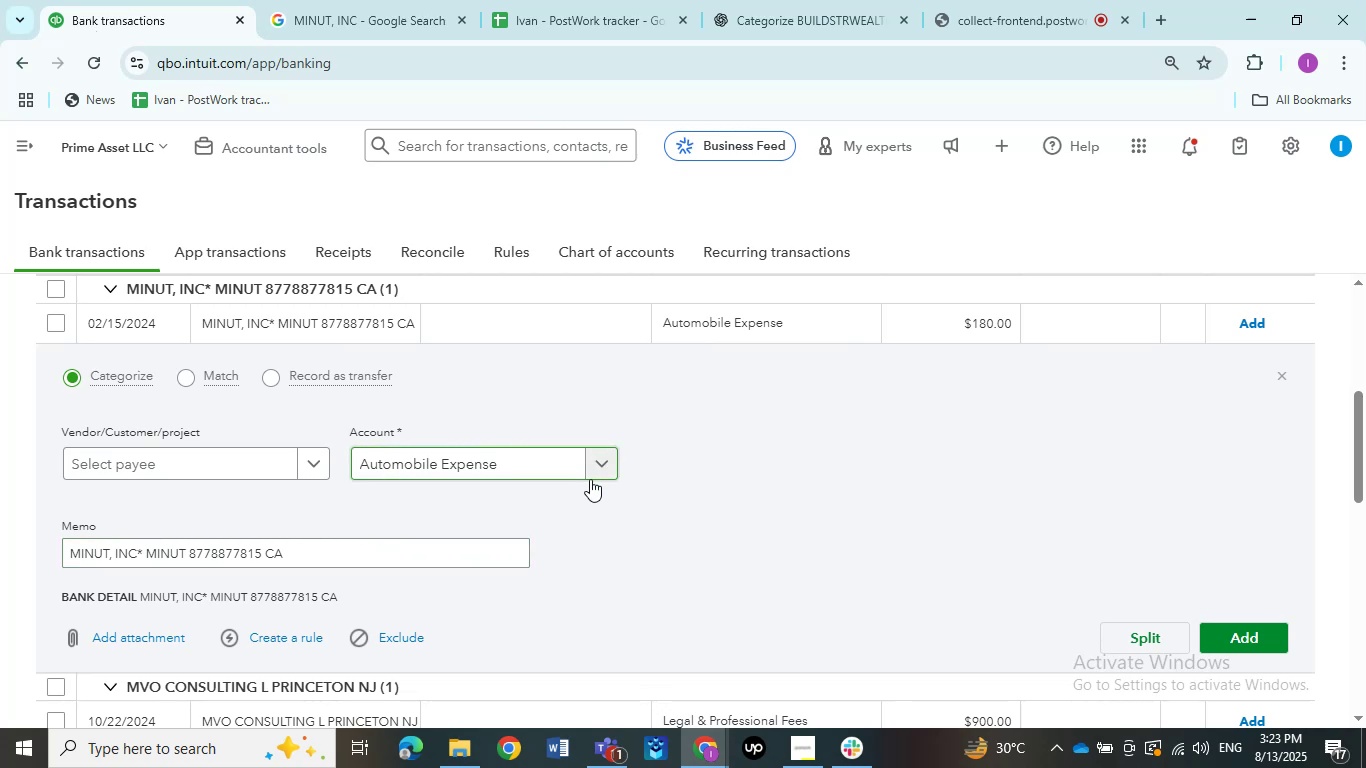 
left_click([601, 463])
 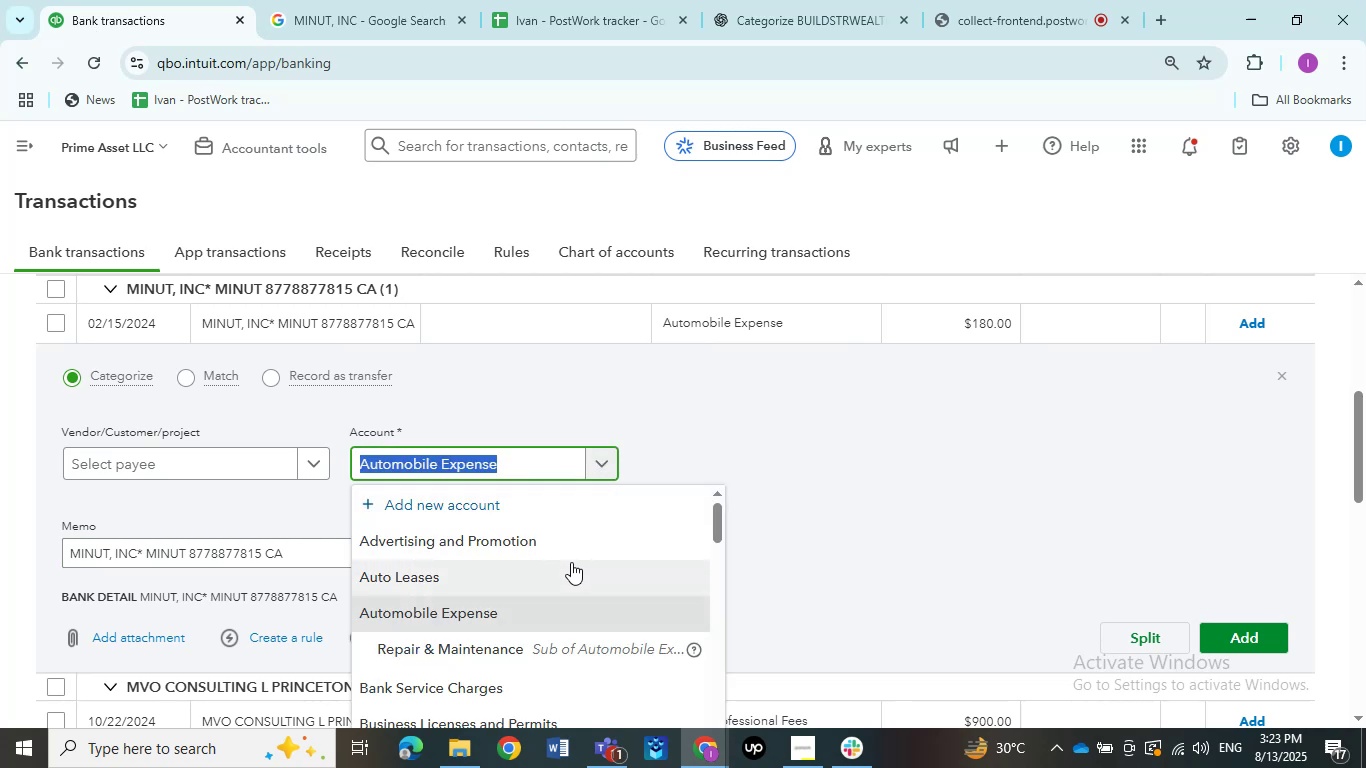 
scroll: coordinate [571, 561], scroll_direction: down, amount: 1.0
 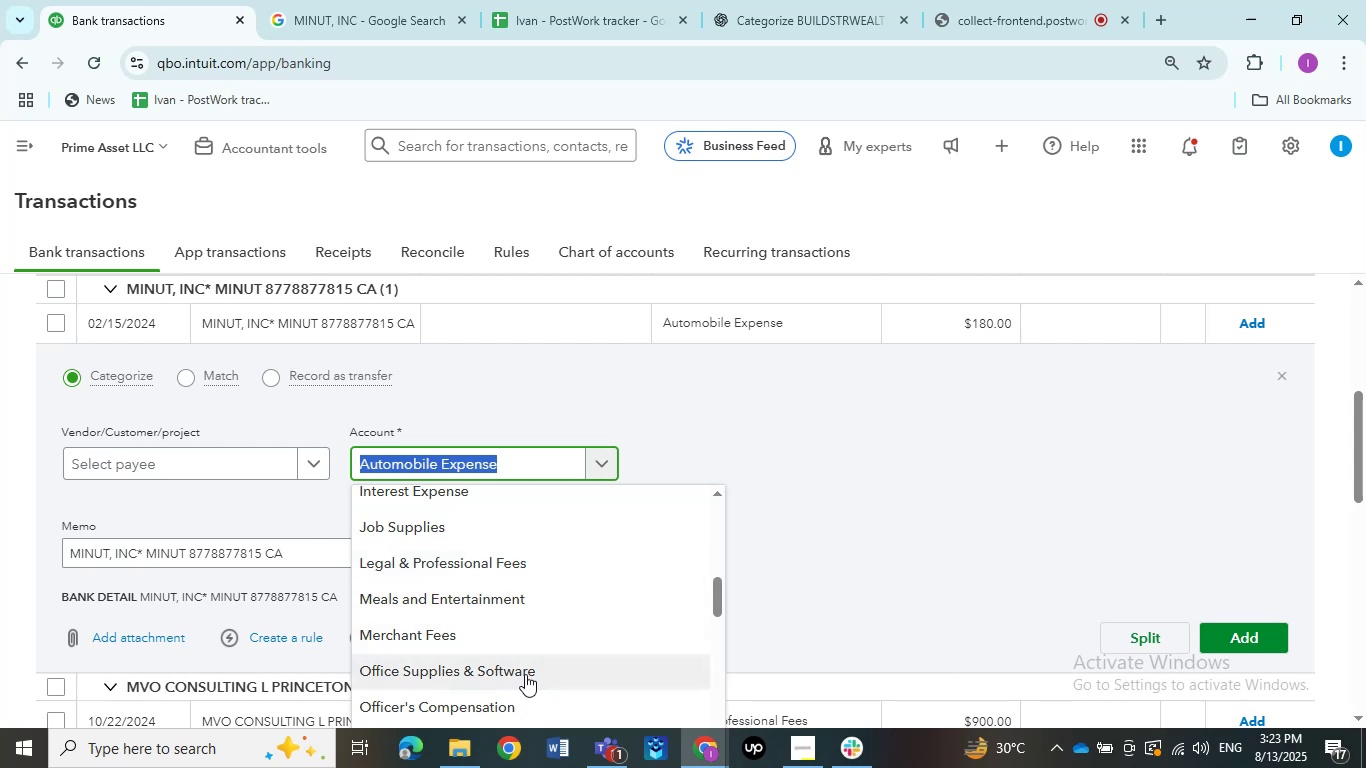 
left_click([515, 674])
 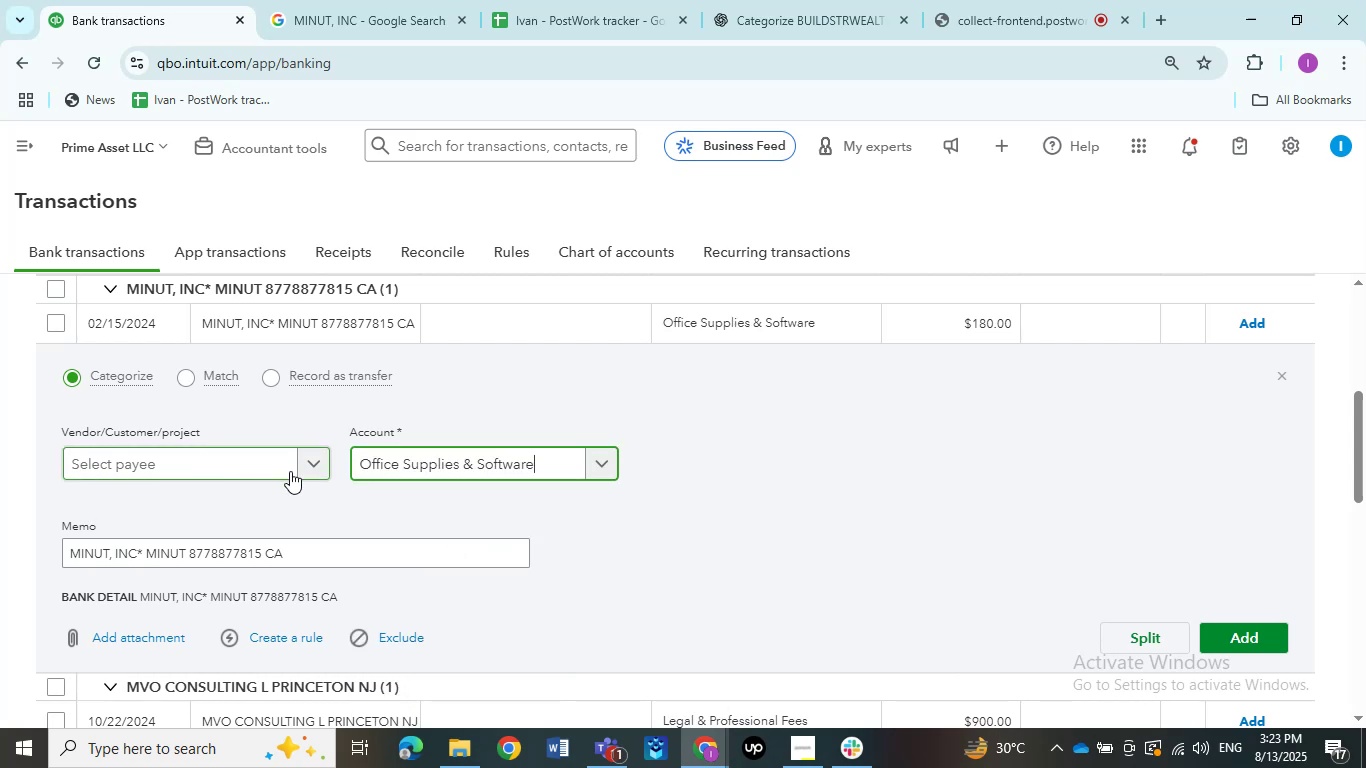 
left_click([310, 469])
 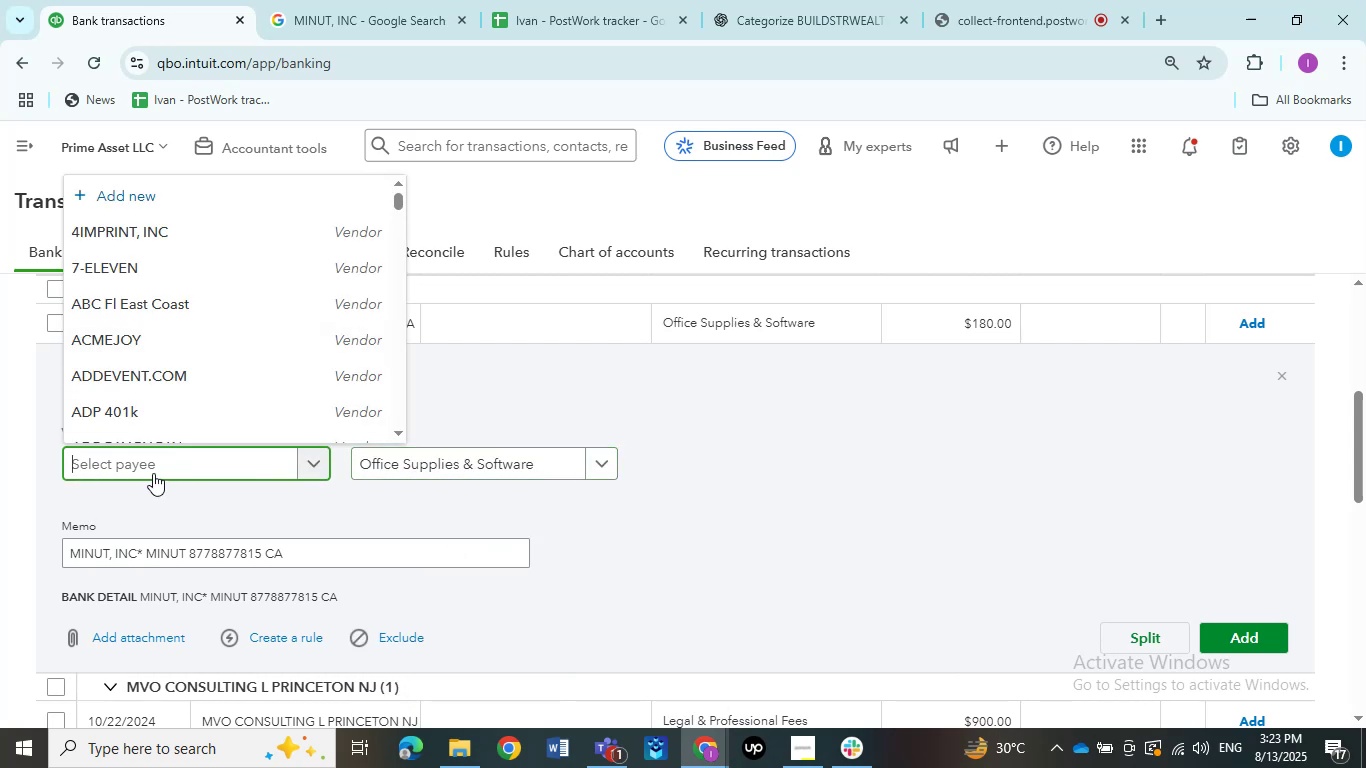 
left_click([149, 462])
 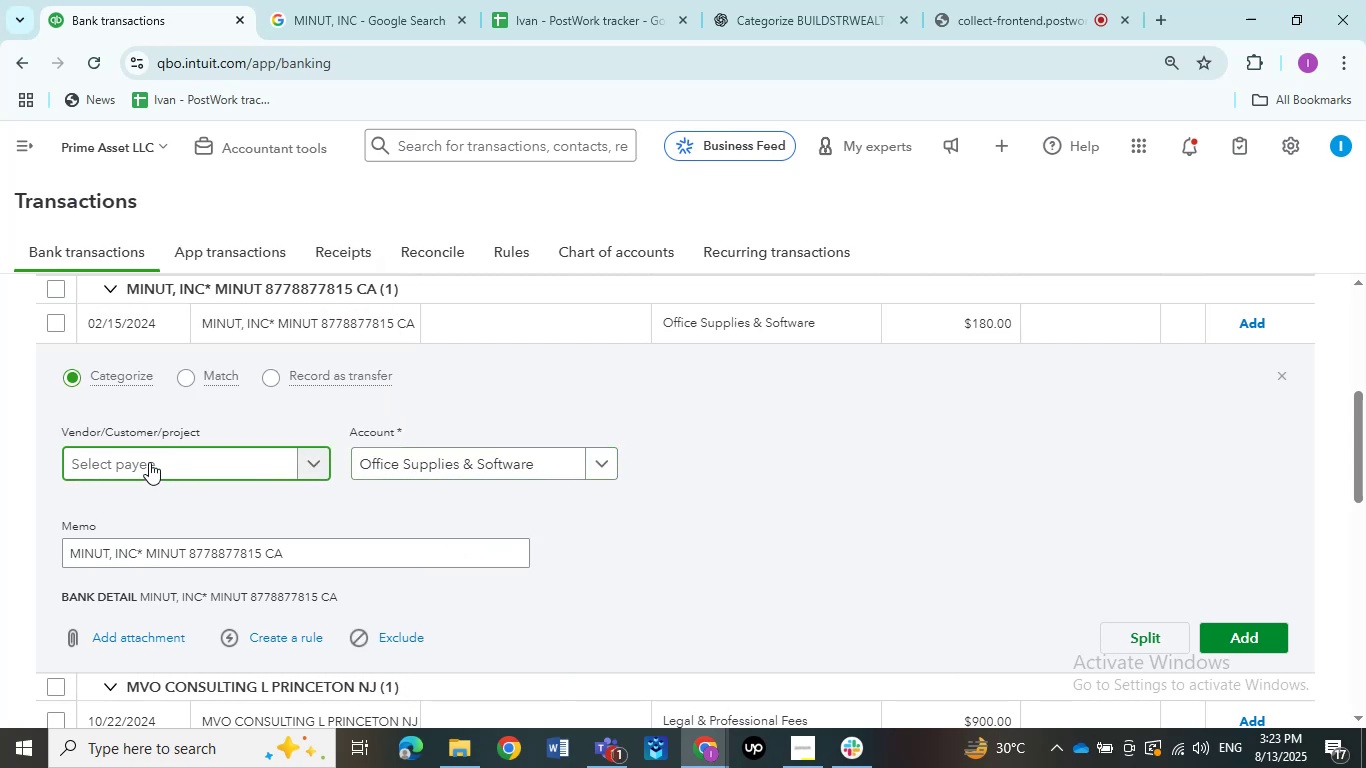 
key(M)
 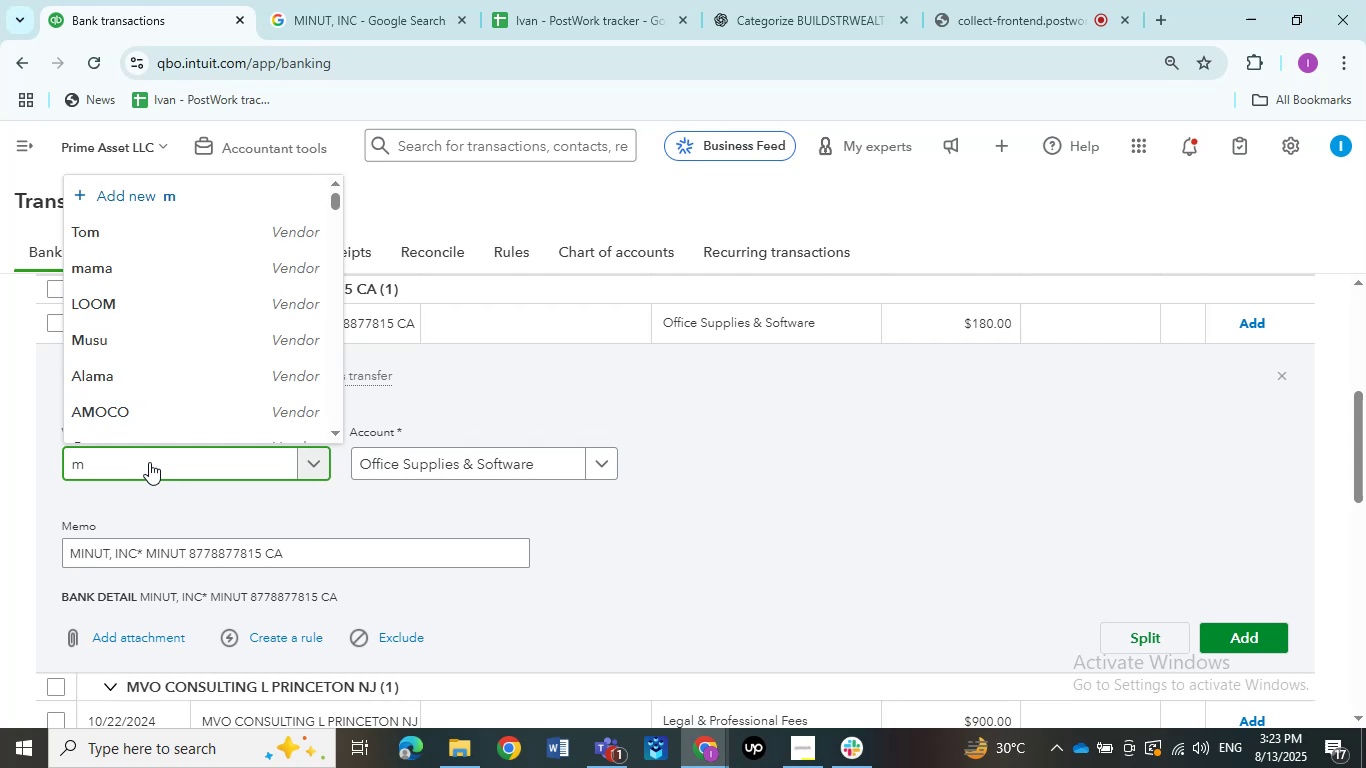 
key(I)
 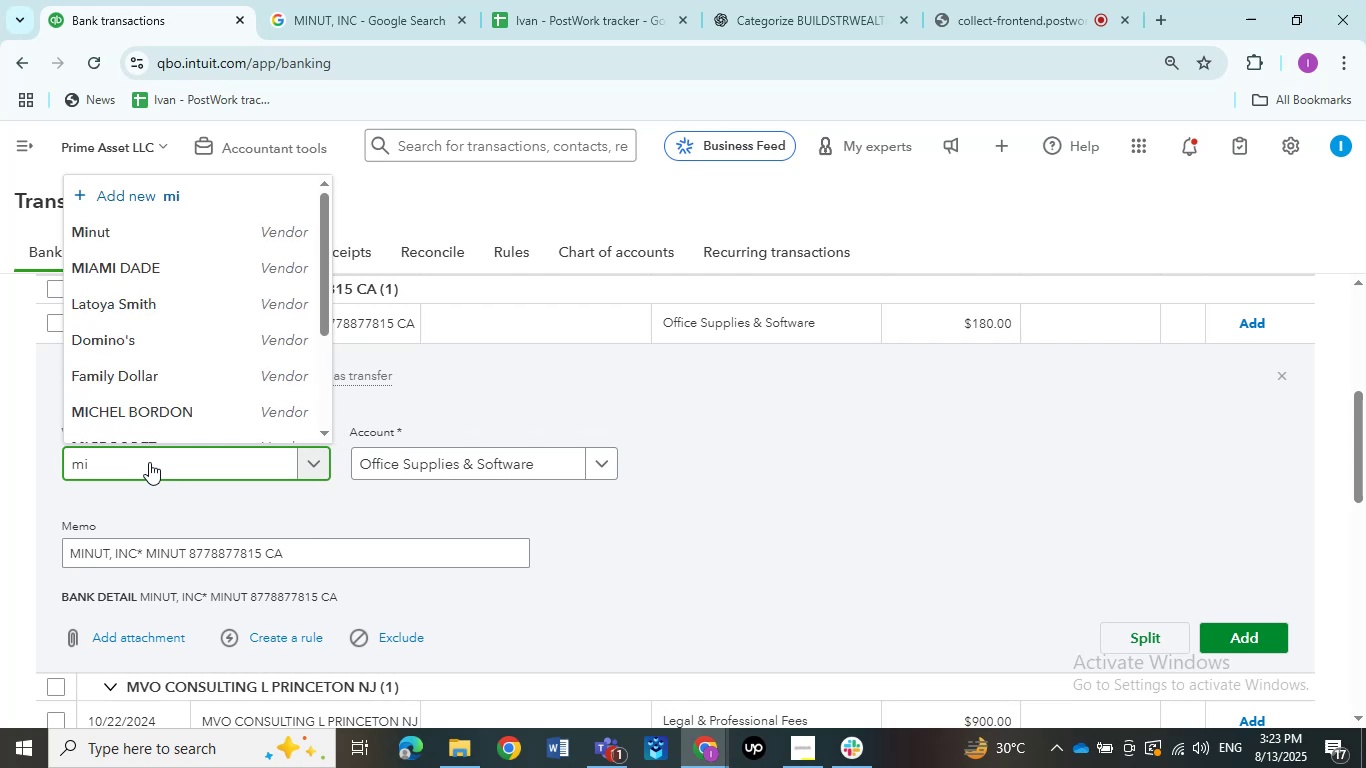 
left_click([110, 225])
 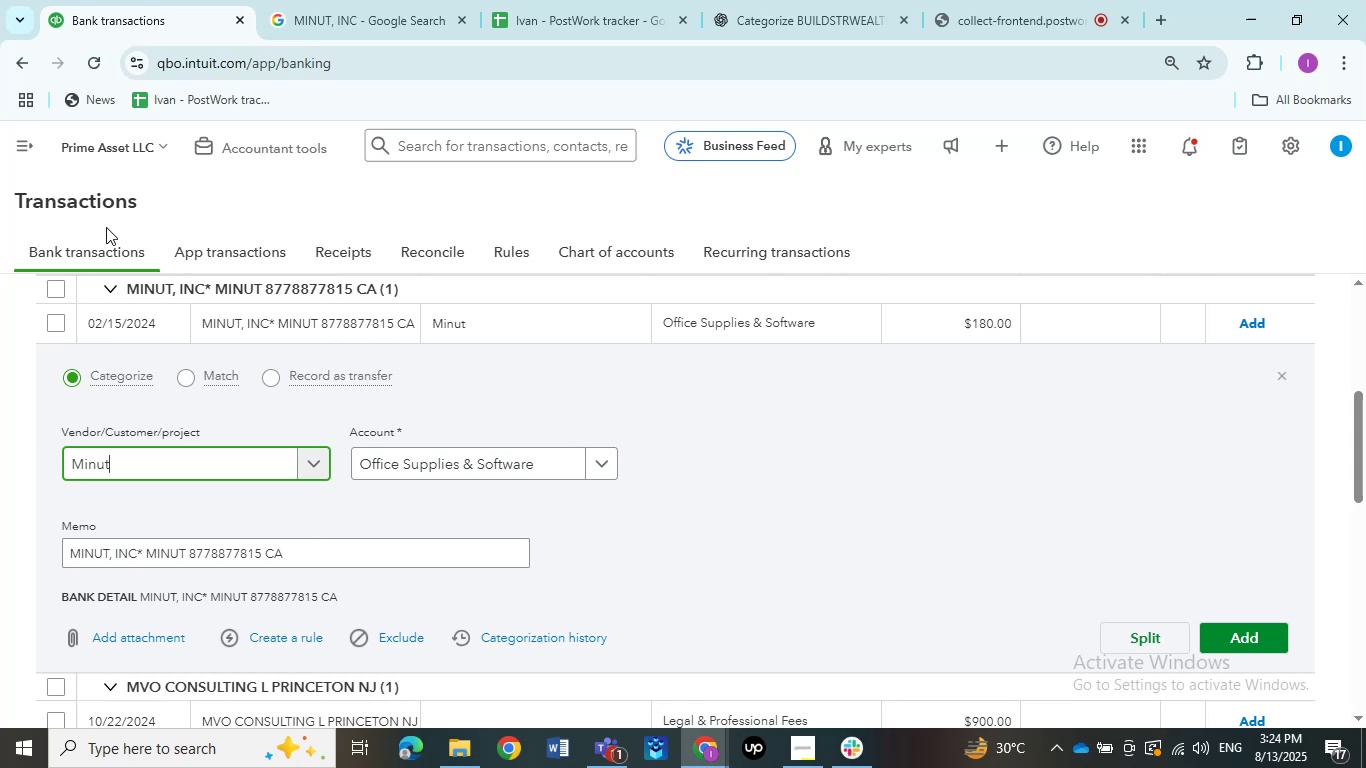 
wait(12.92)
 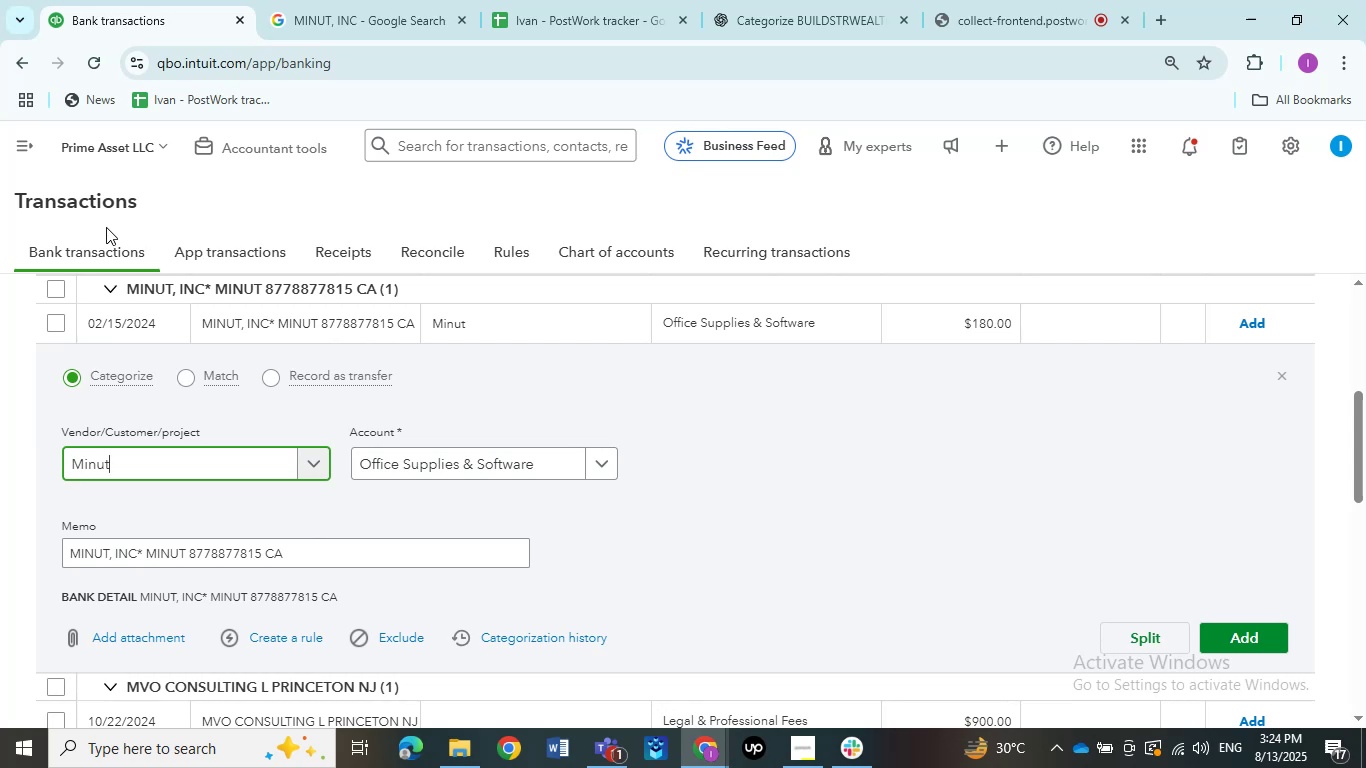 
scroll: coordinate [345, 472], scroll_direction: down, amount: 1.0
 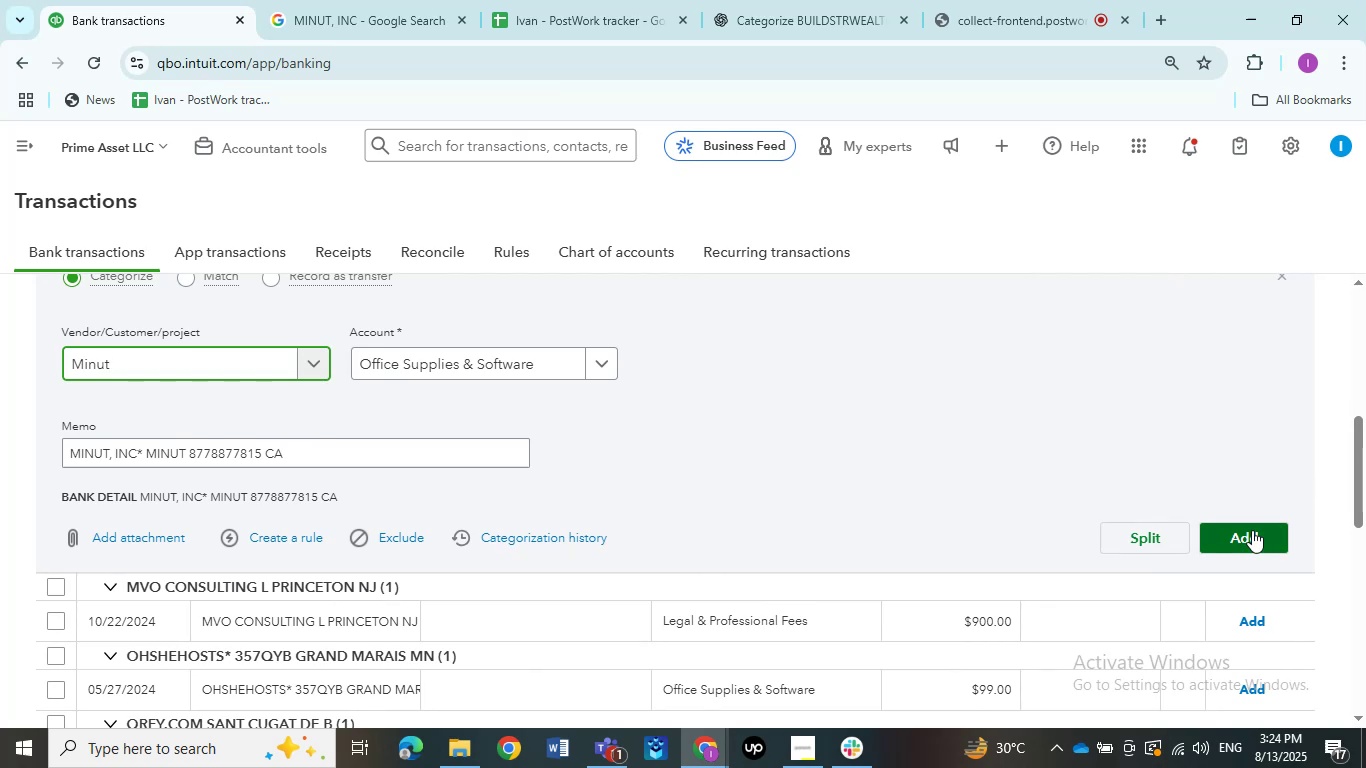 
left_click([1251, 530])
 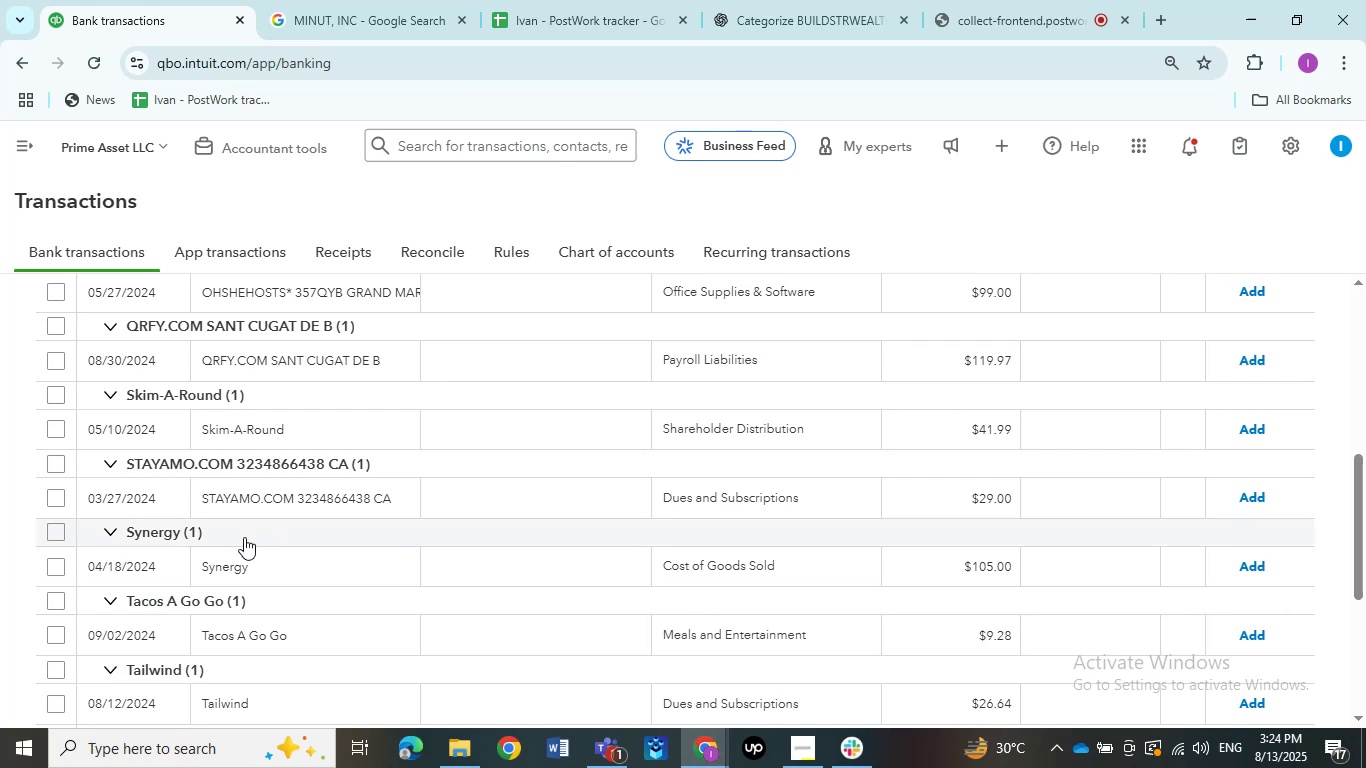 
wait(36.64)
 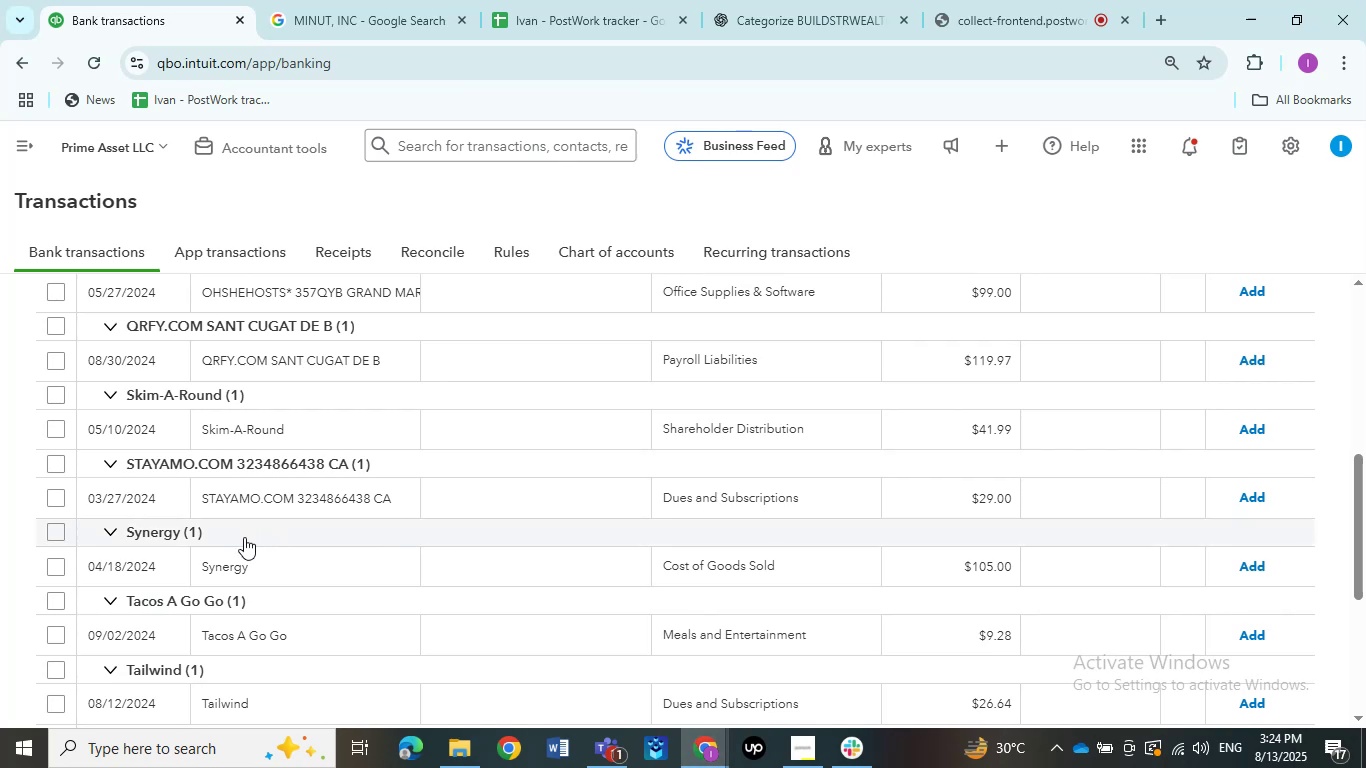 
mouse_move([279, 630])
 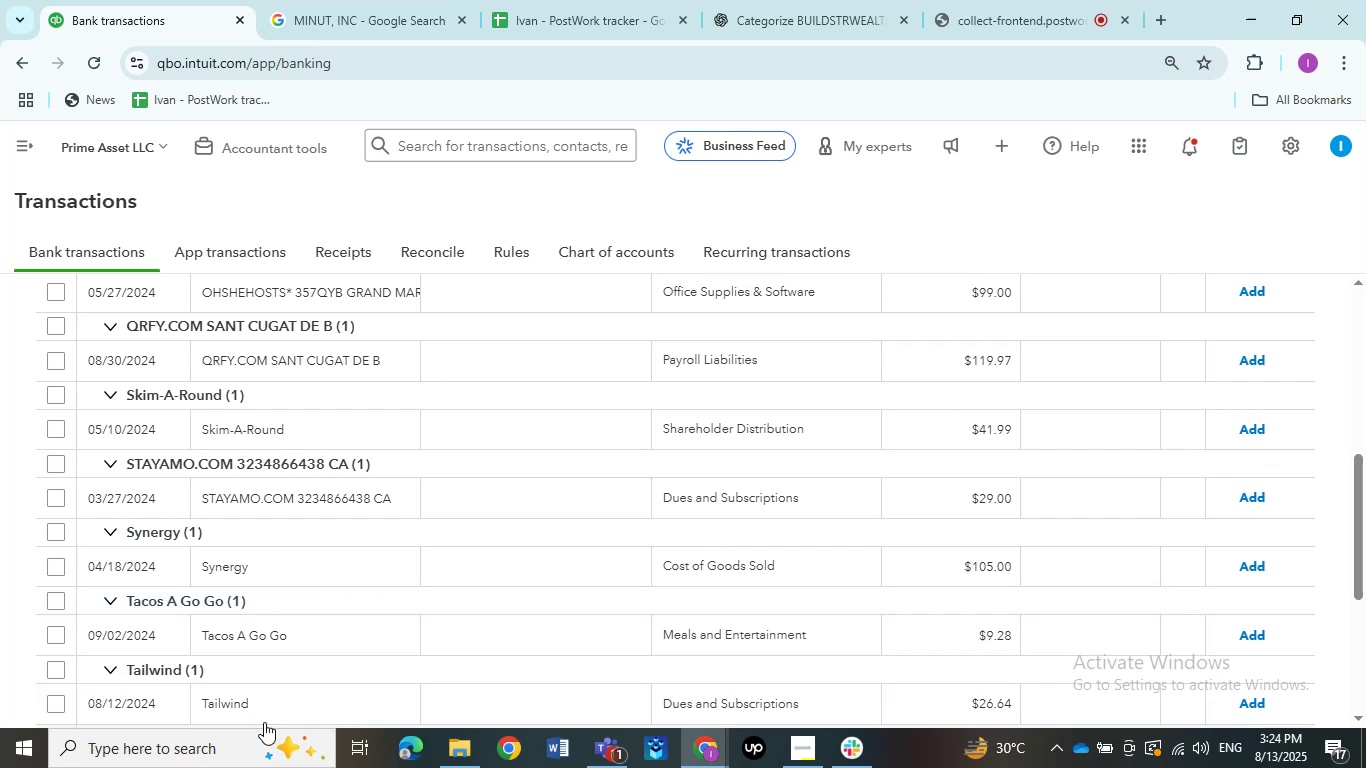 
scroll: coordinate [243, 700], scroll_direction: down, amount: 1.0
 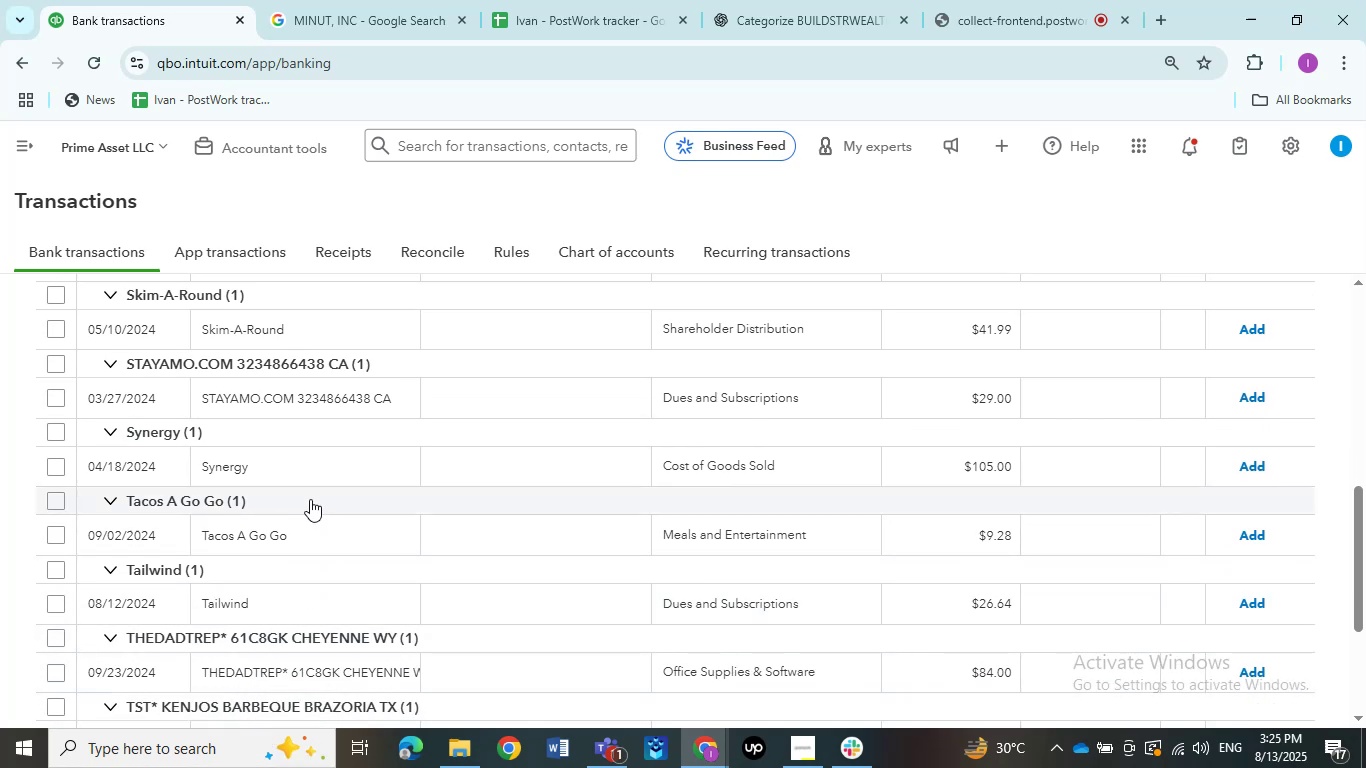 
left_click([270, 463])
 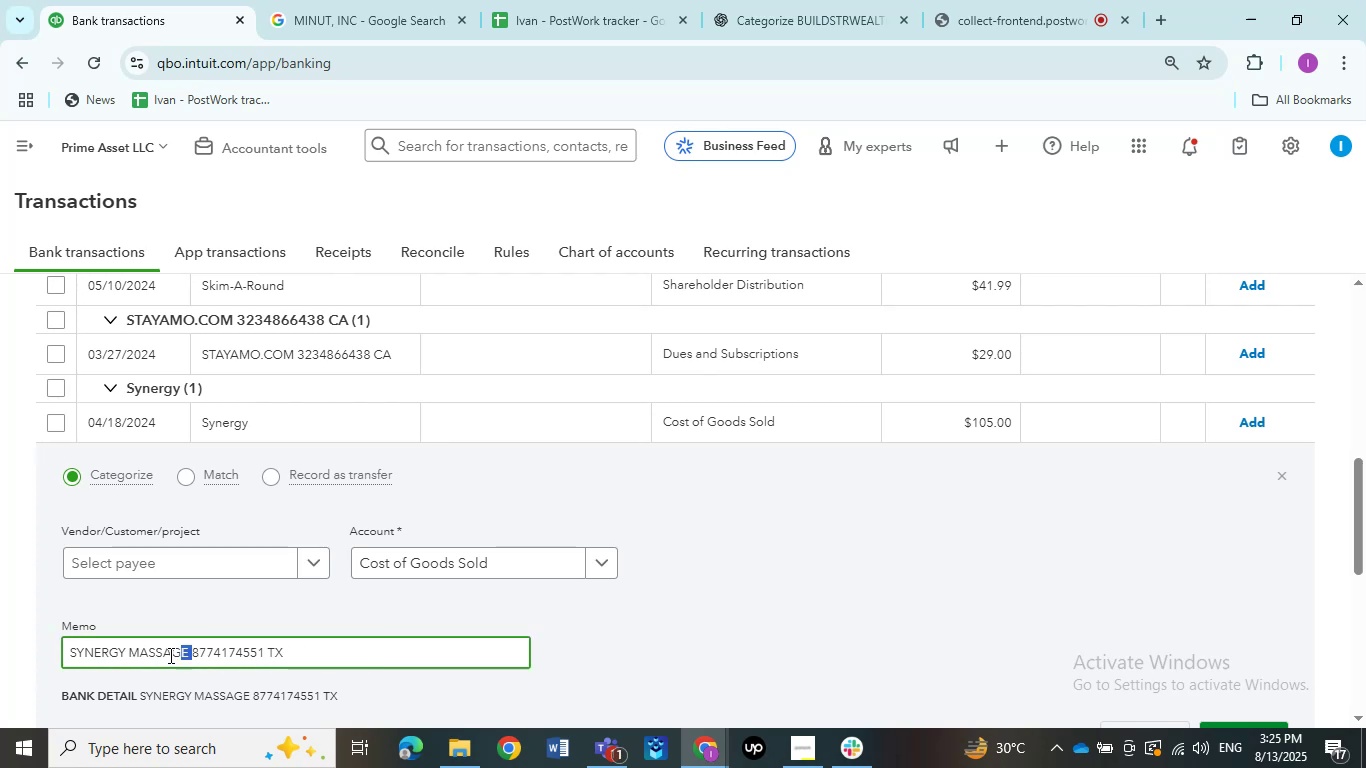 
wait(5.89)
 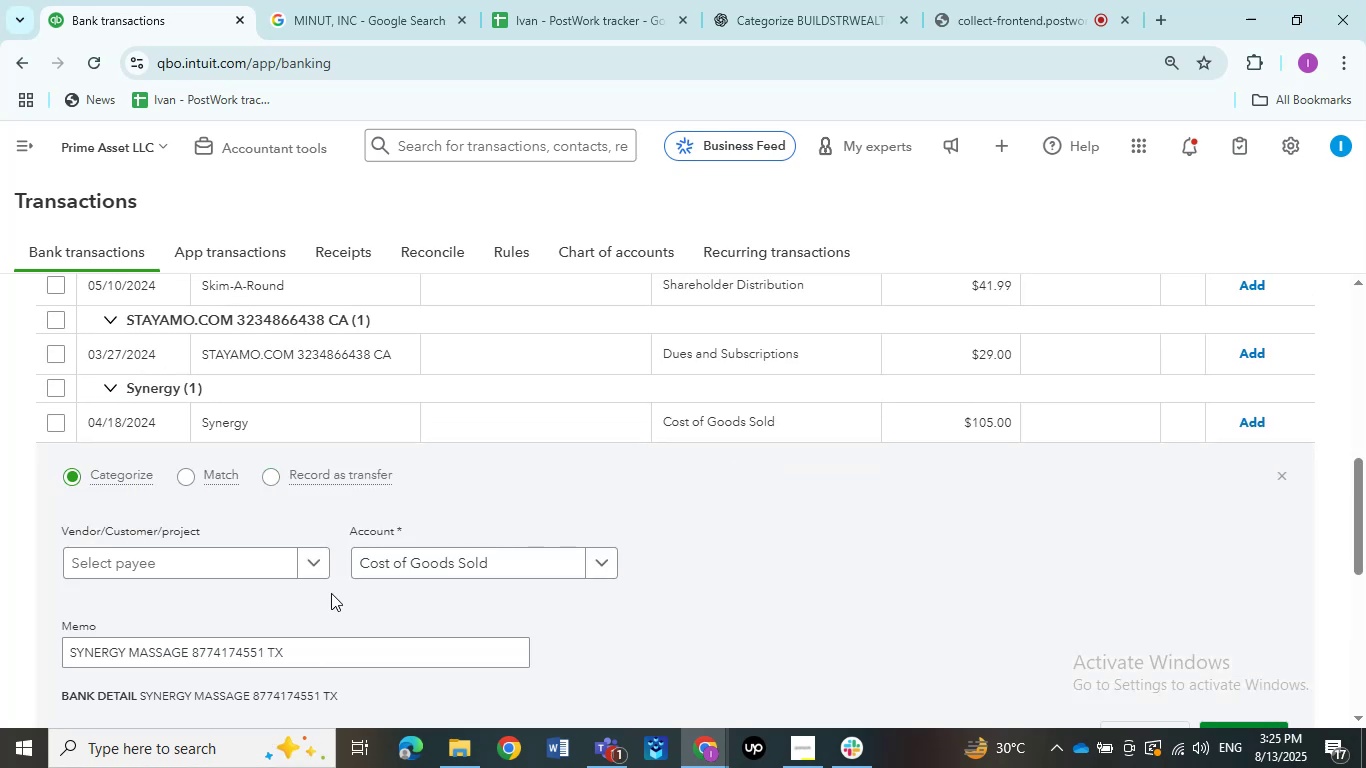 
key(Control+C)
 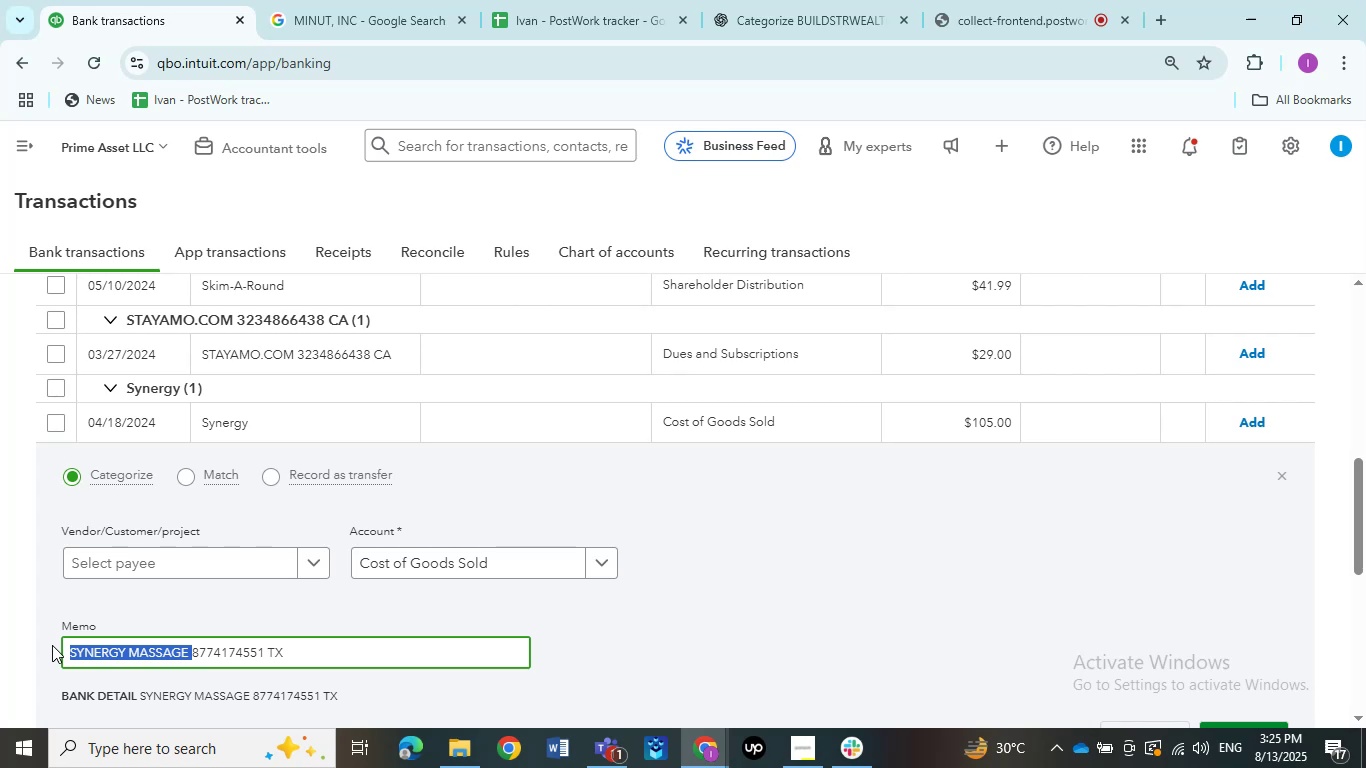 
wait(11.76)
 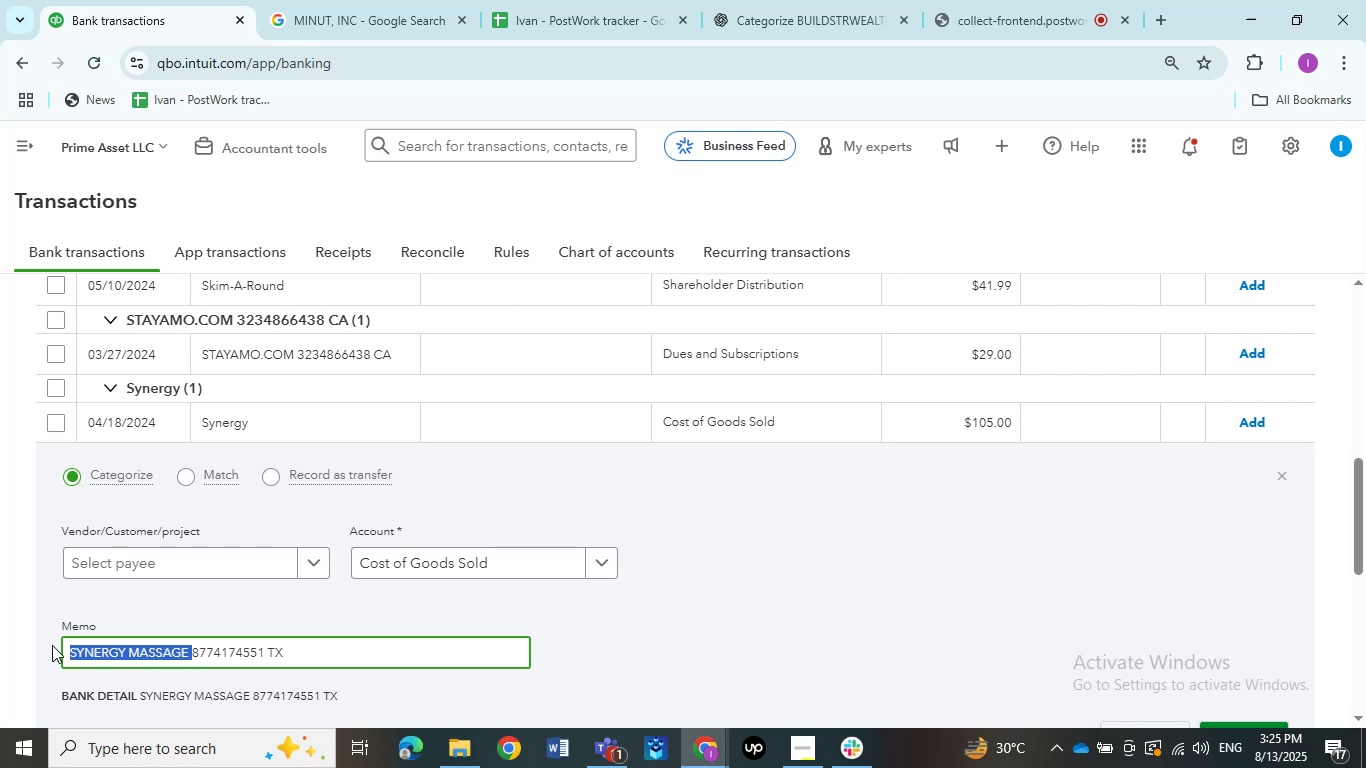 
left_click([381, 17])
 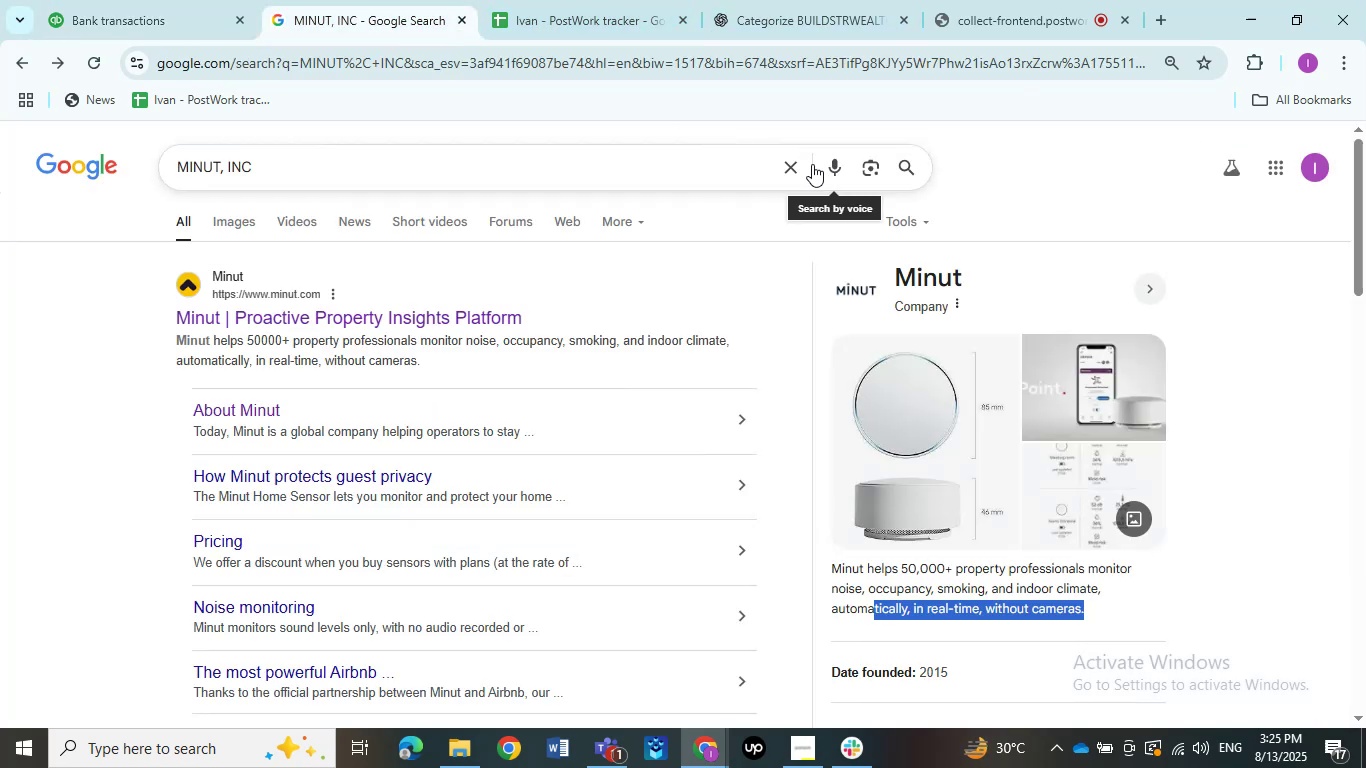 
left_click([796, 164])
 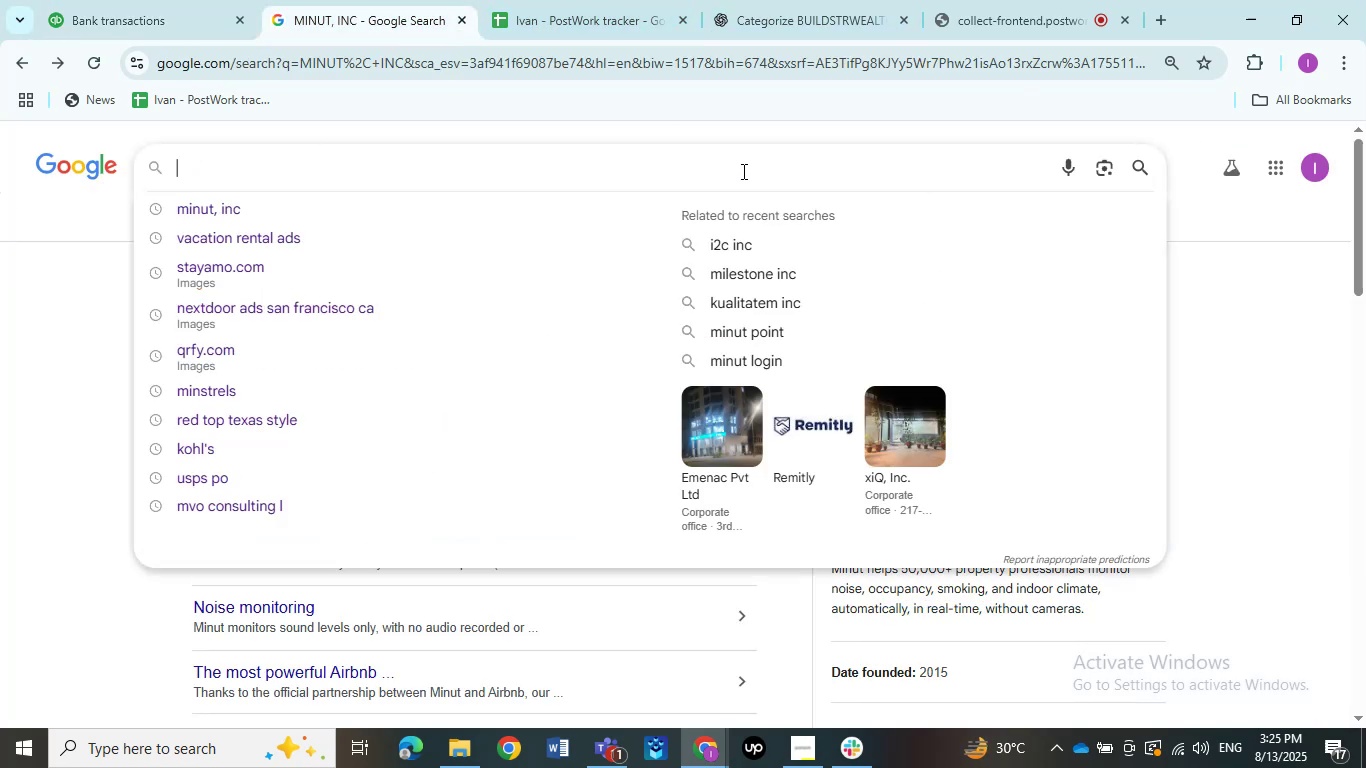 
key(Control+V)
 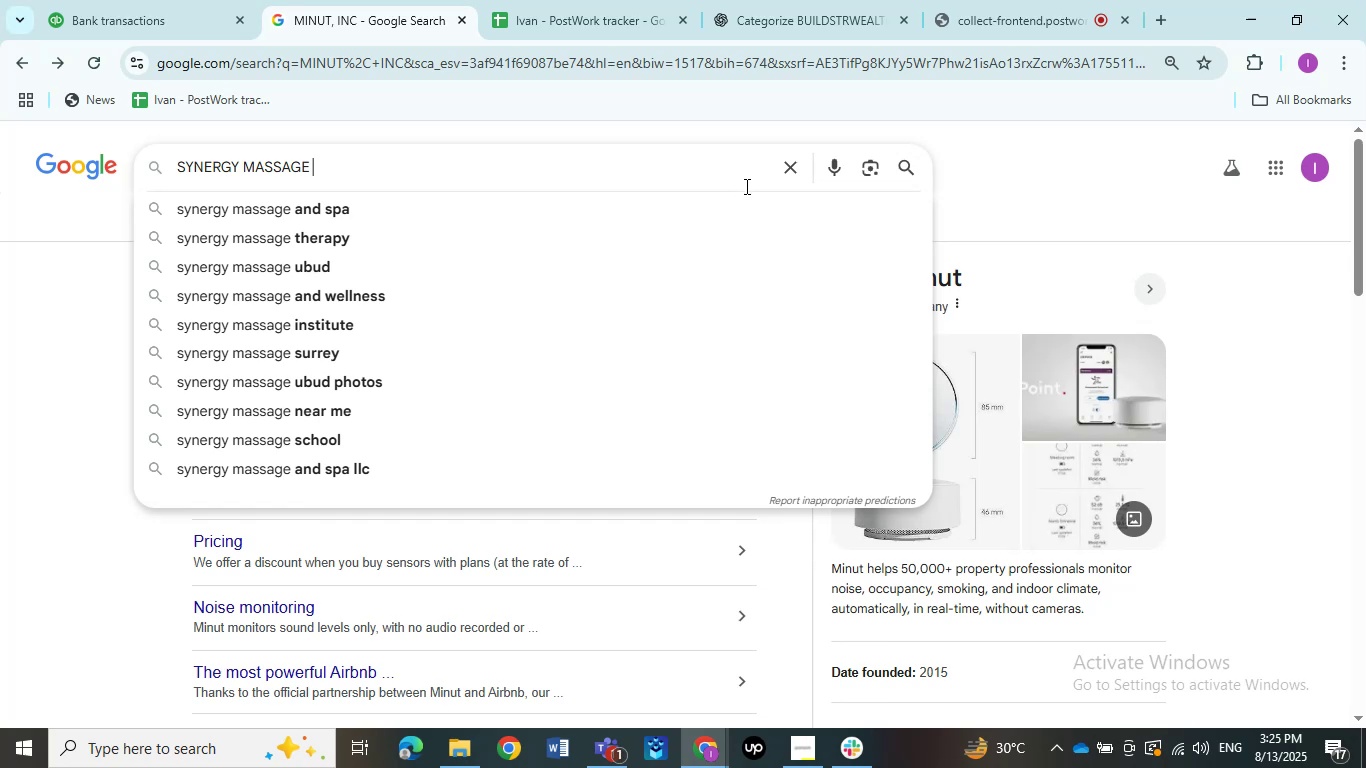 
wait(15.1)
 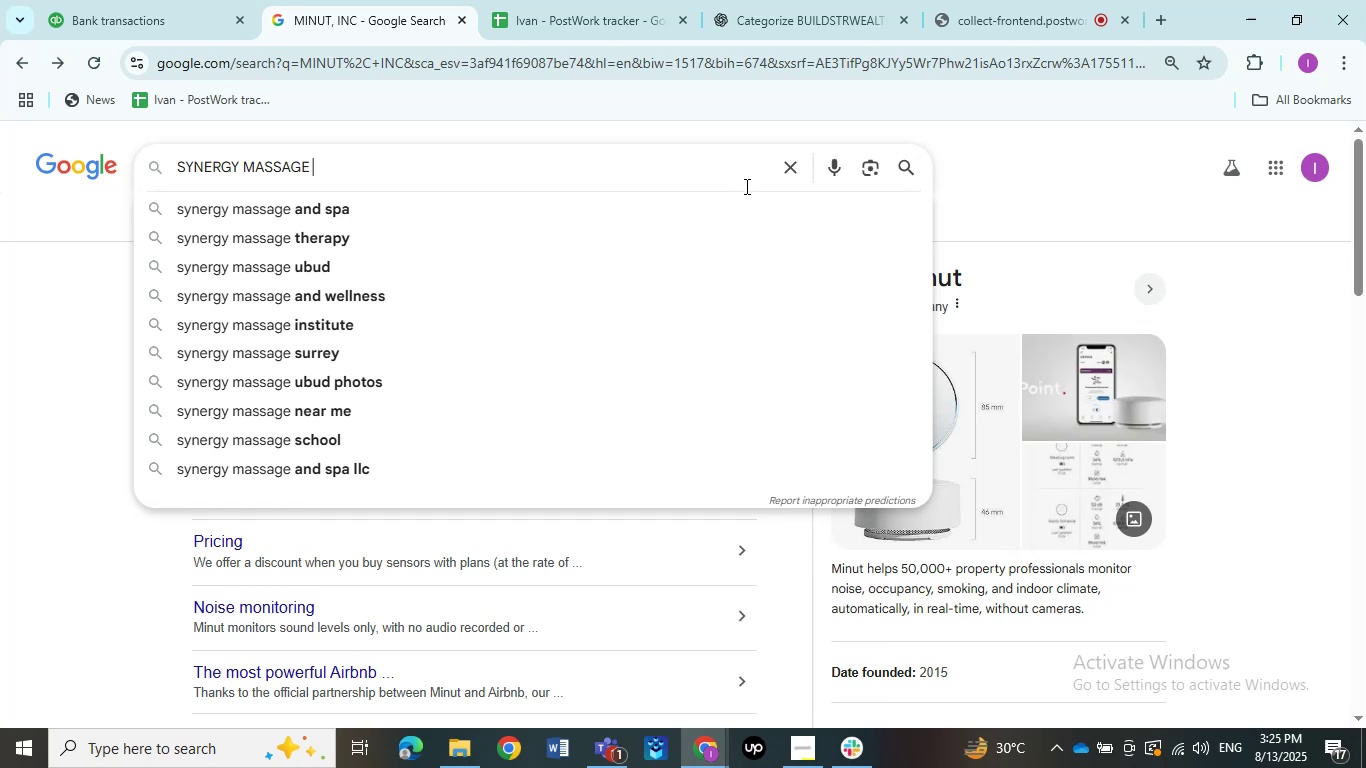 
left_click([908, 172])
 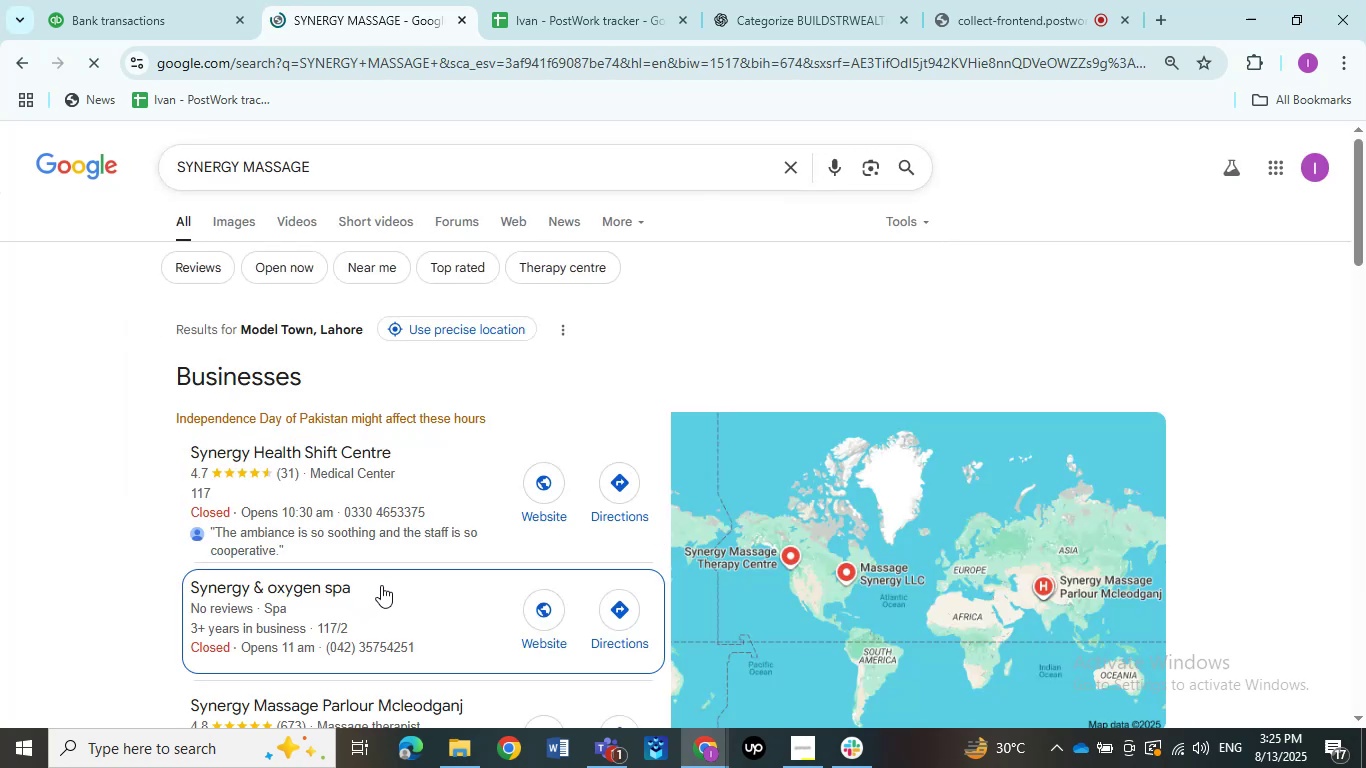 
scroll: coordinate [383, 572], scroll_direction: down, amount: 1.0
 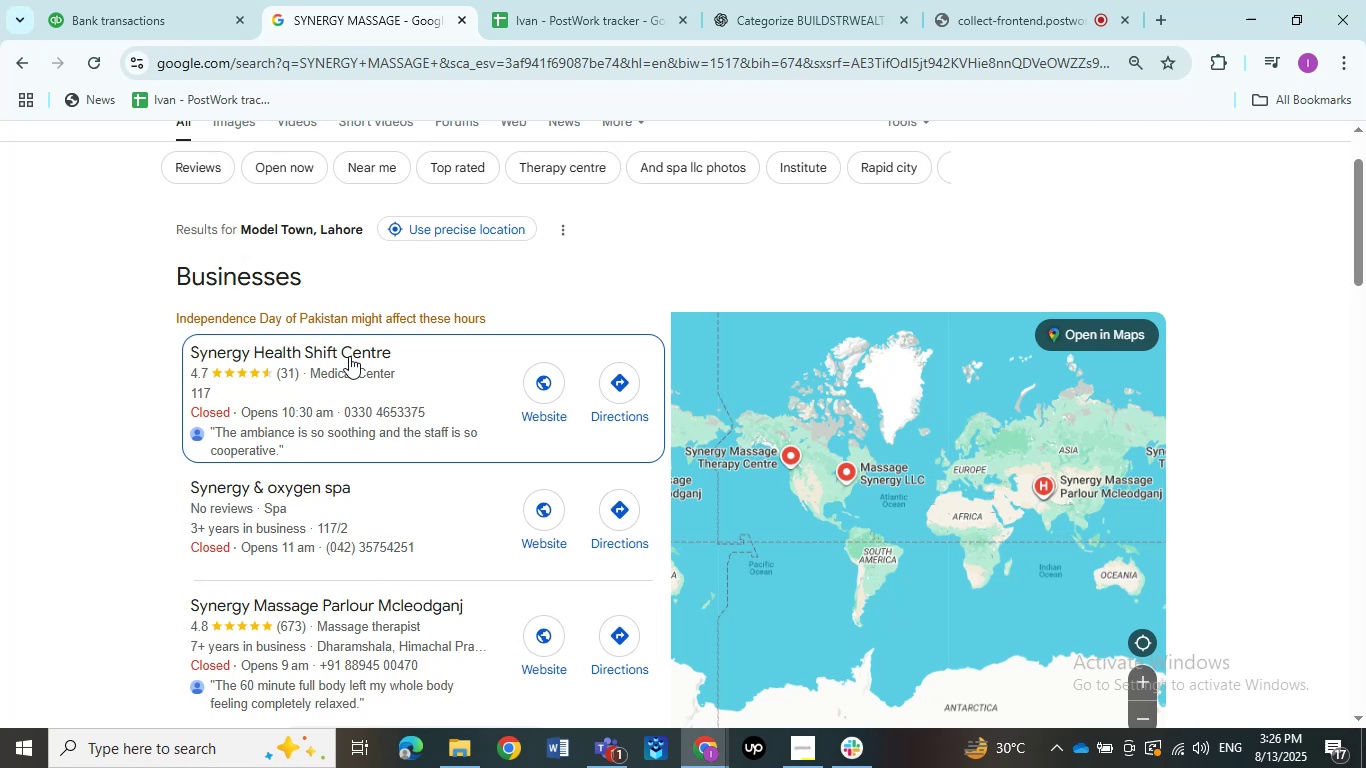 
wait(27.5)
 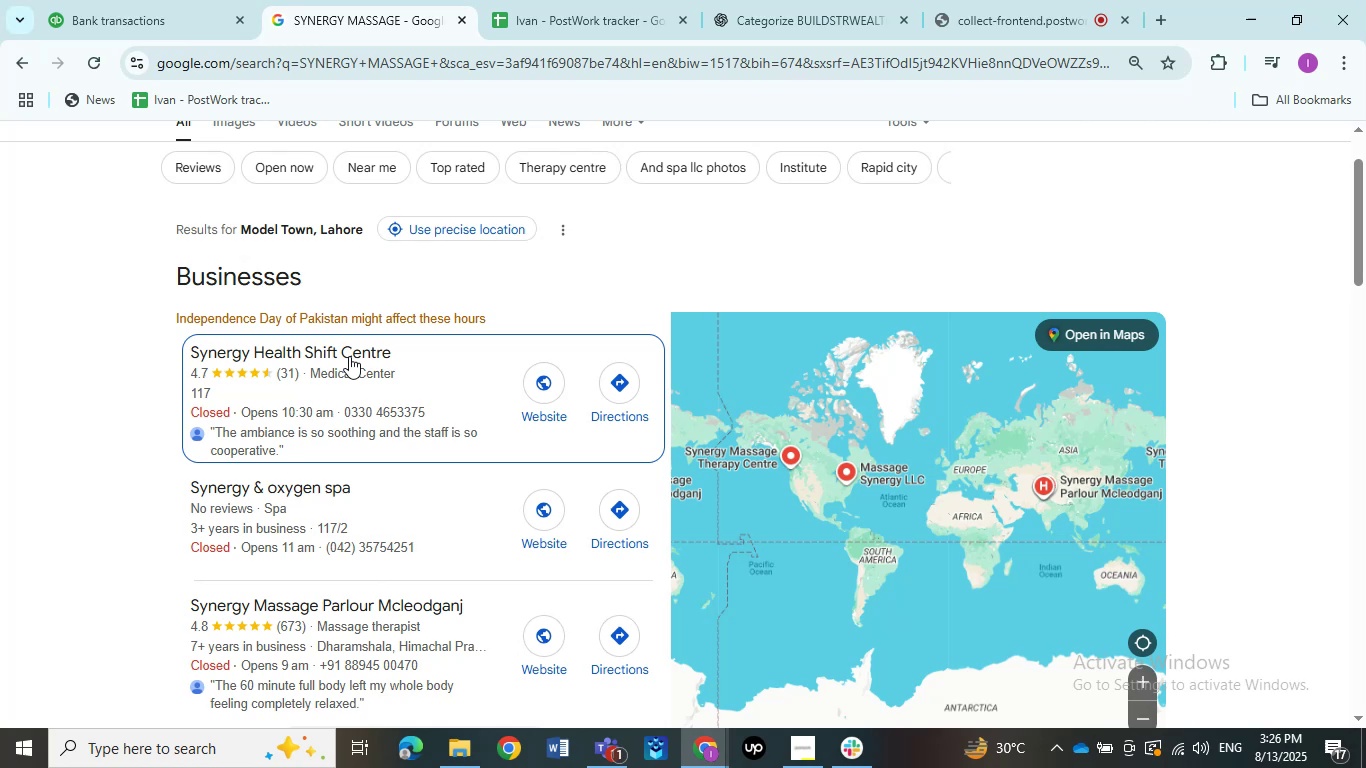 
scroll: coordinate [350, 464], scroll_direction: down, amount: 2.0
 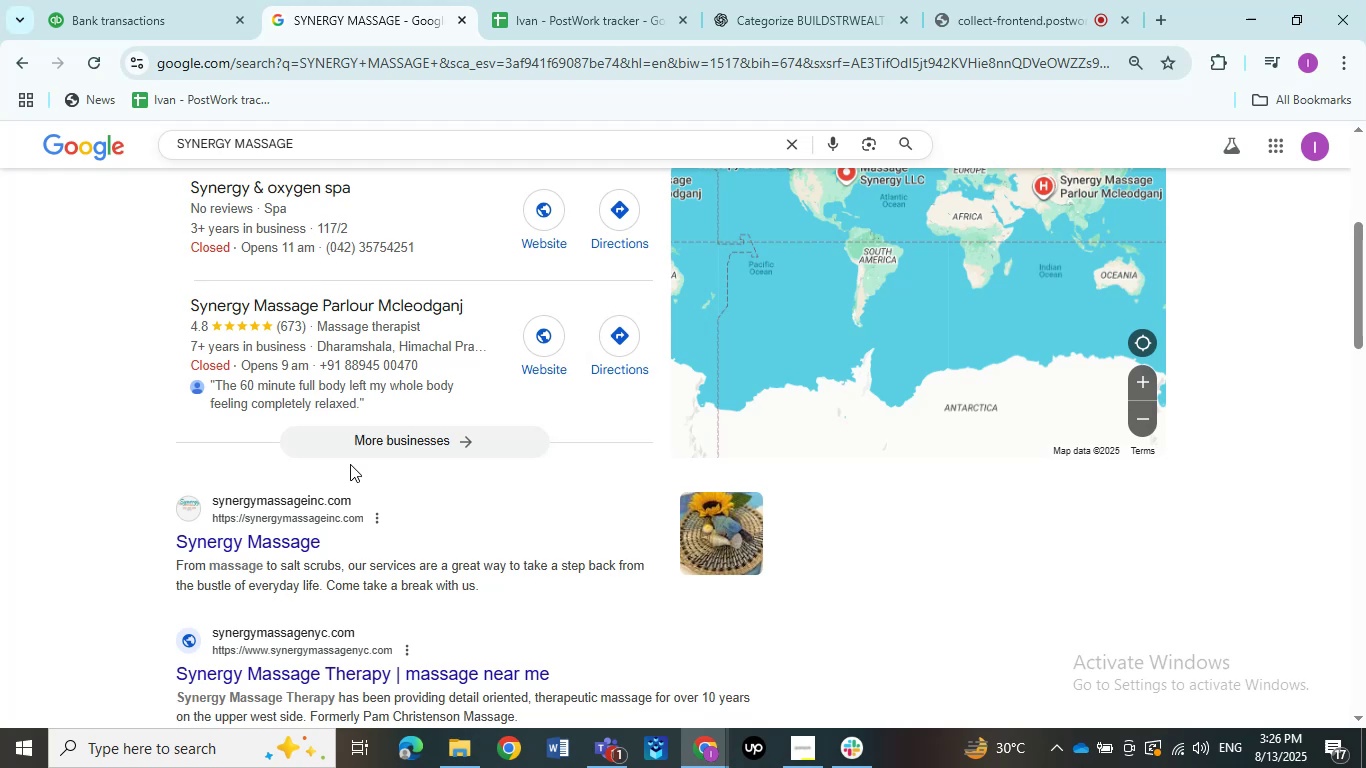 
wait(11.35)
 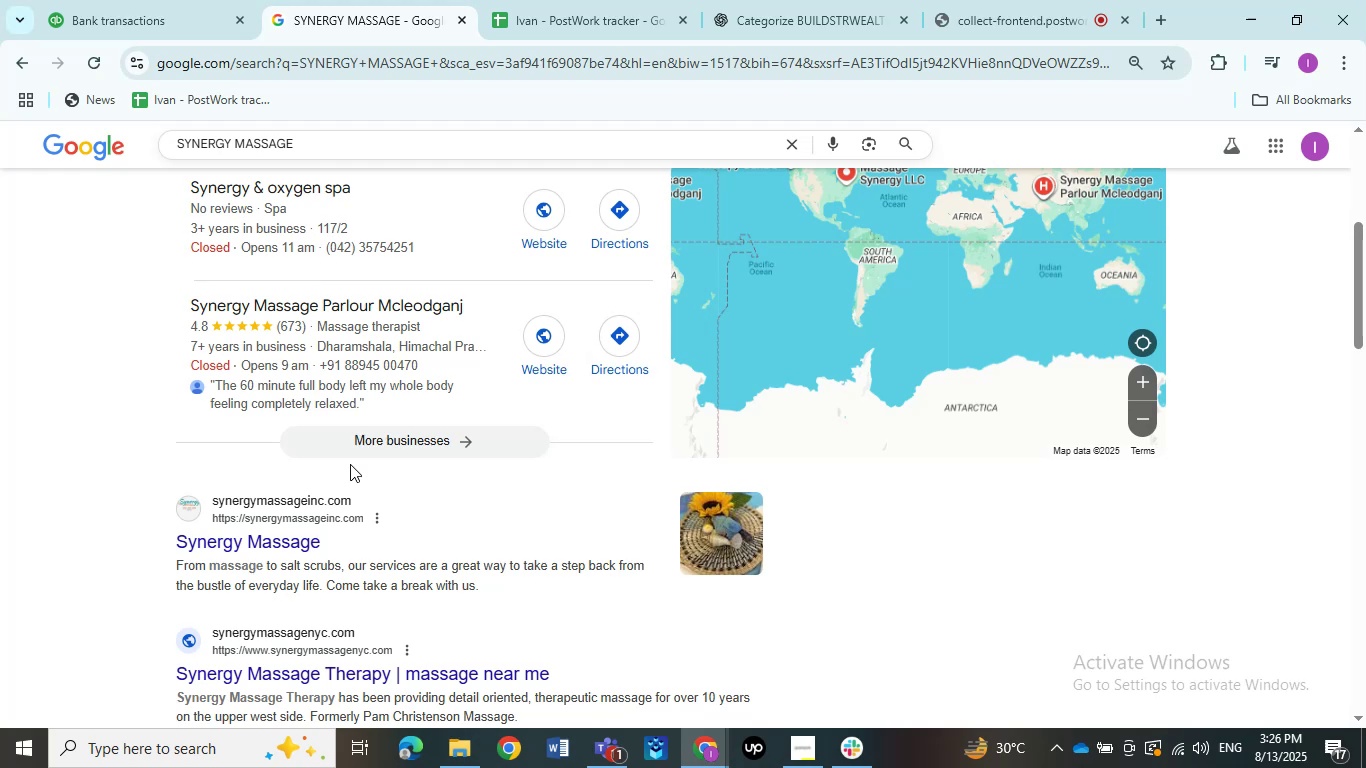 
scroll: coordinate [267, 503], scroll_direction: down, amount: 2.0
 